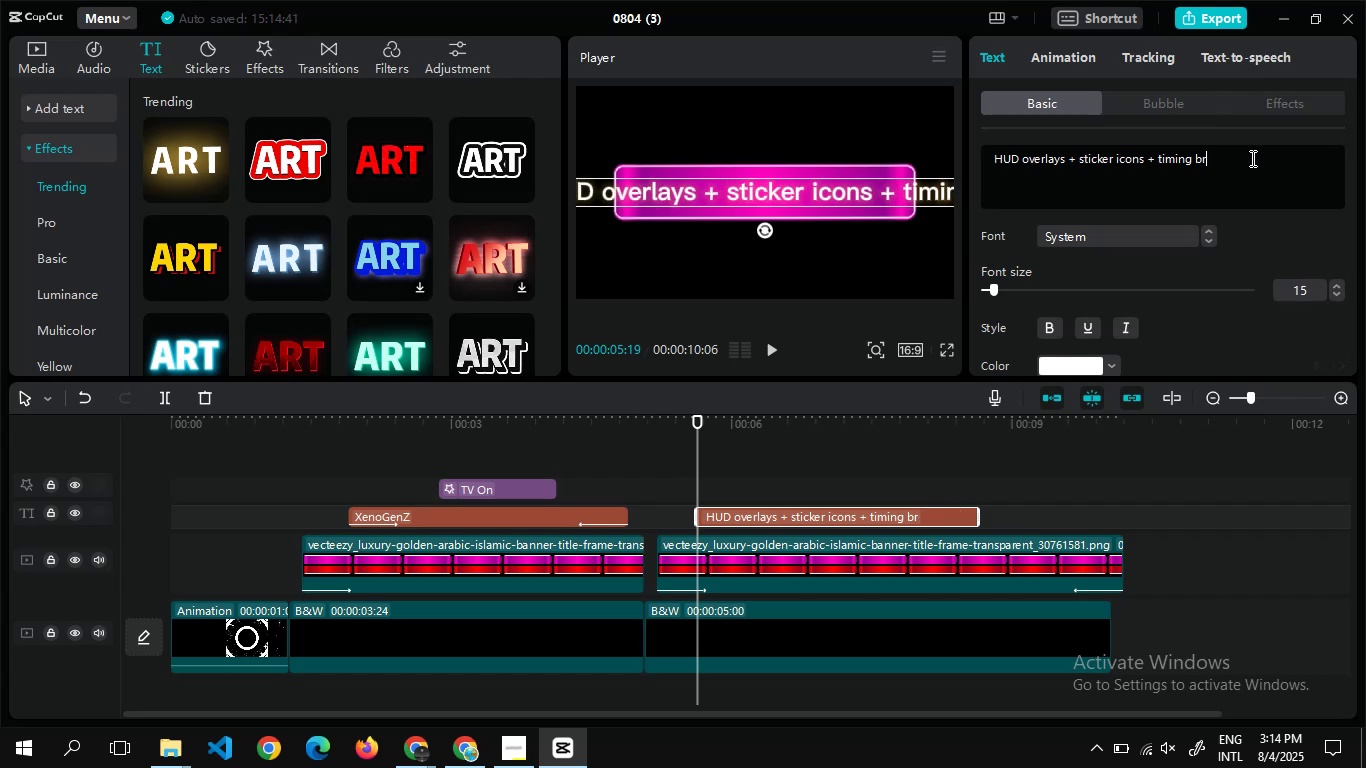 
hold_key(key=Backspace, duration=0.46)
 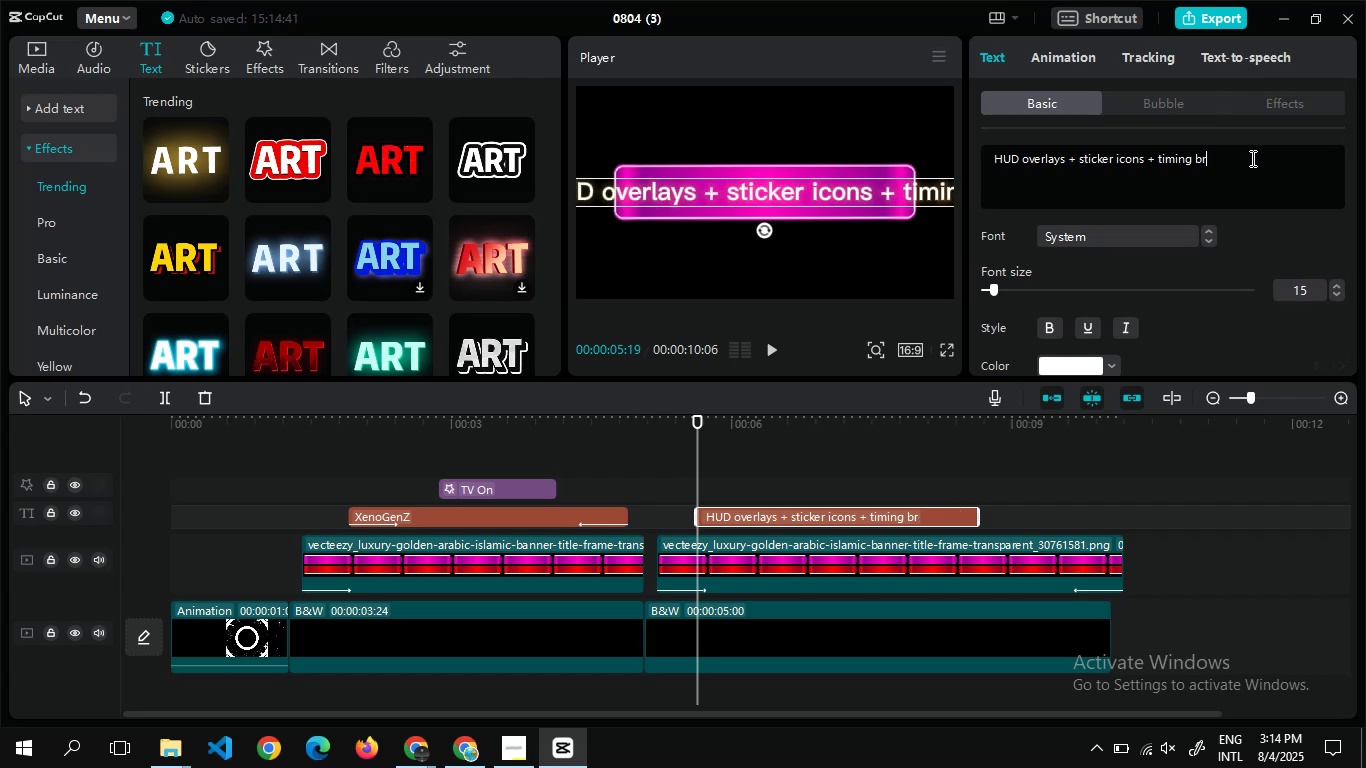 
hold_key(key=Backspace, duration=1.8)
 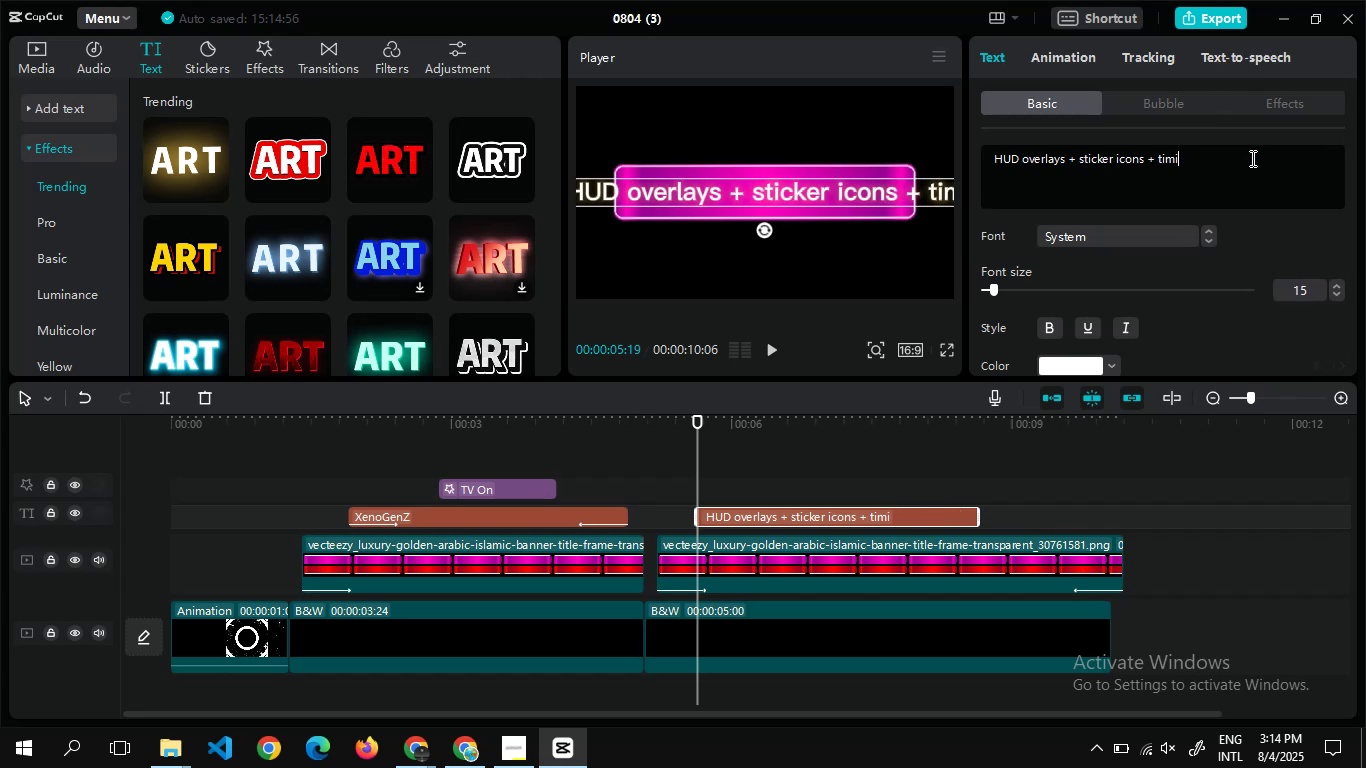 
hold_key(key=Backspace, duration=1.01)
 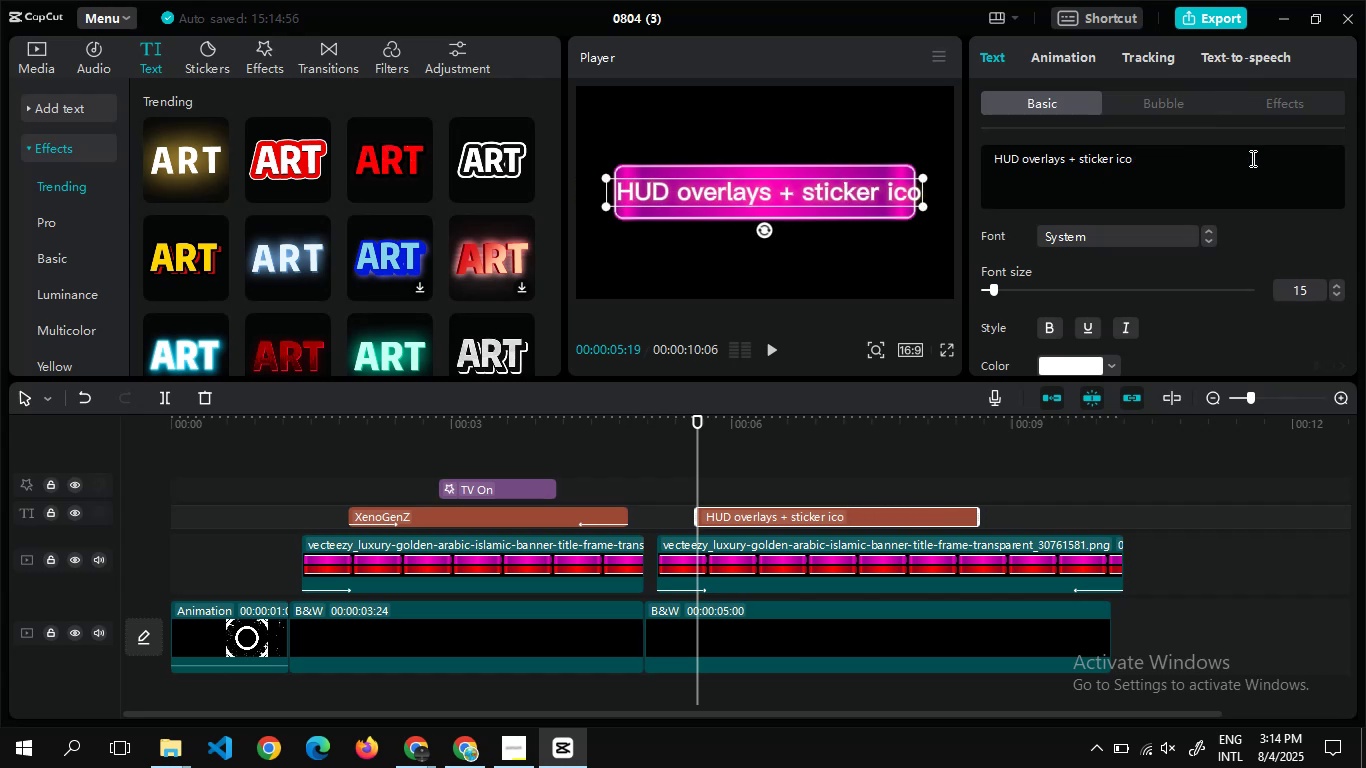 
hold_key(key=Backspace, duration=1.49)
 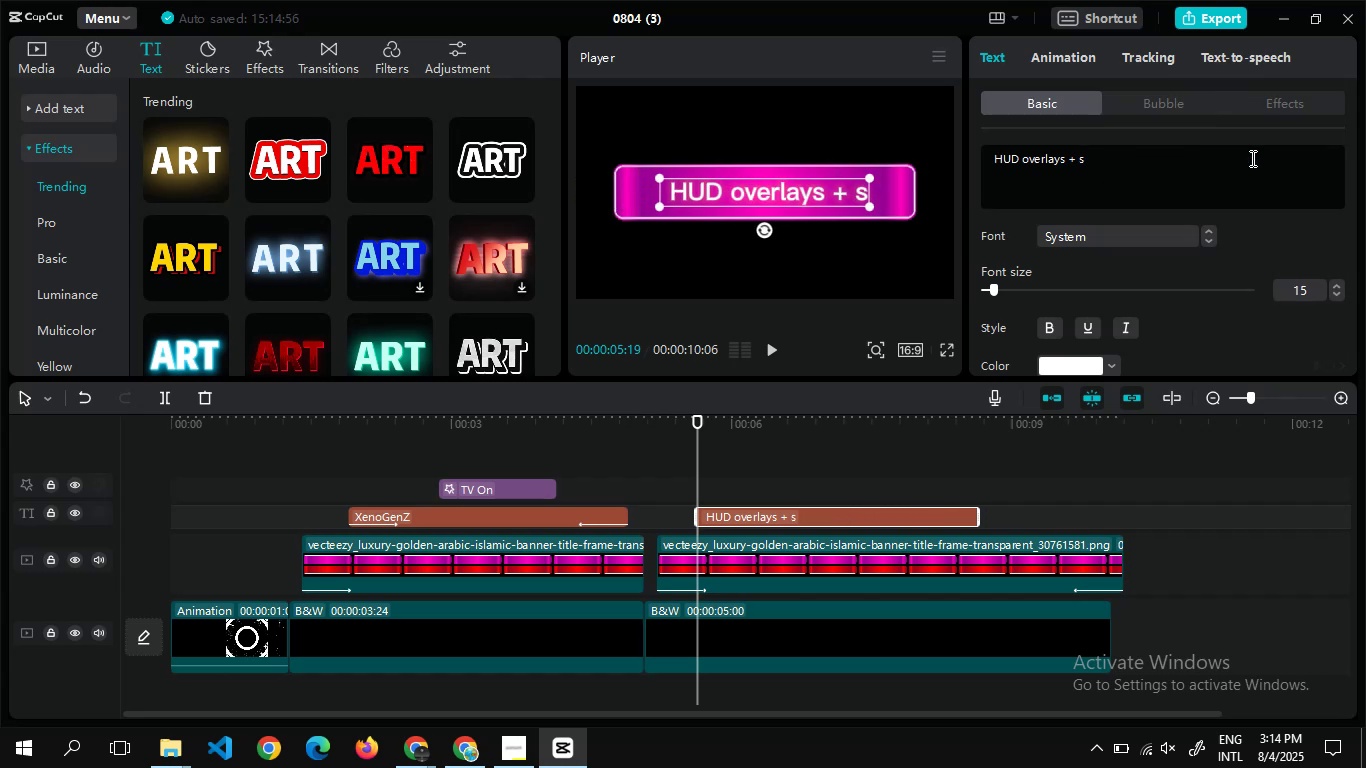 
hold_key(key=Backspace, duration=2.38)
 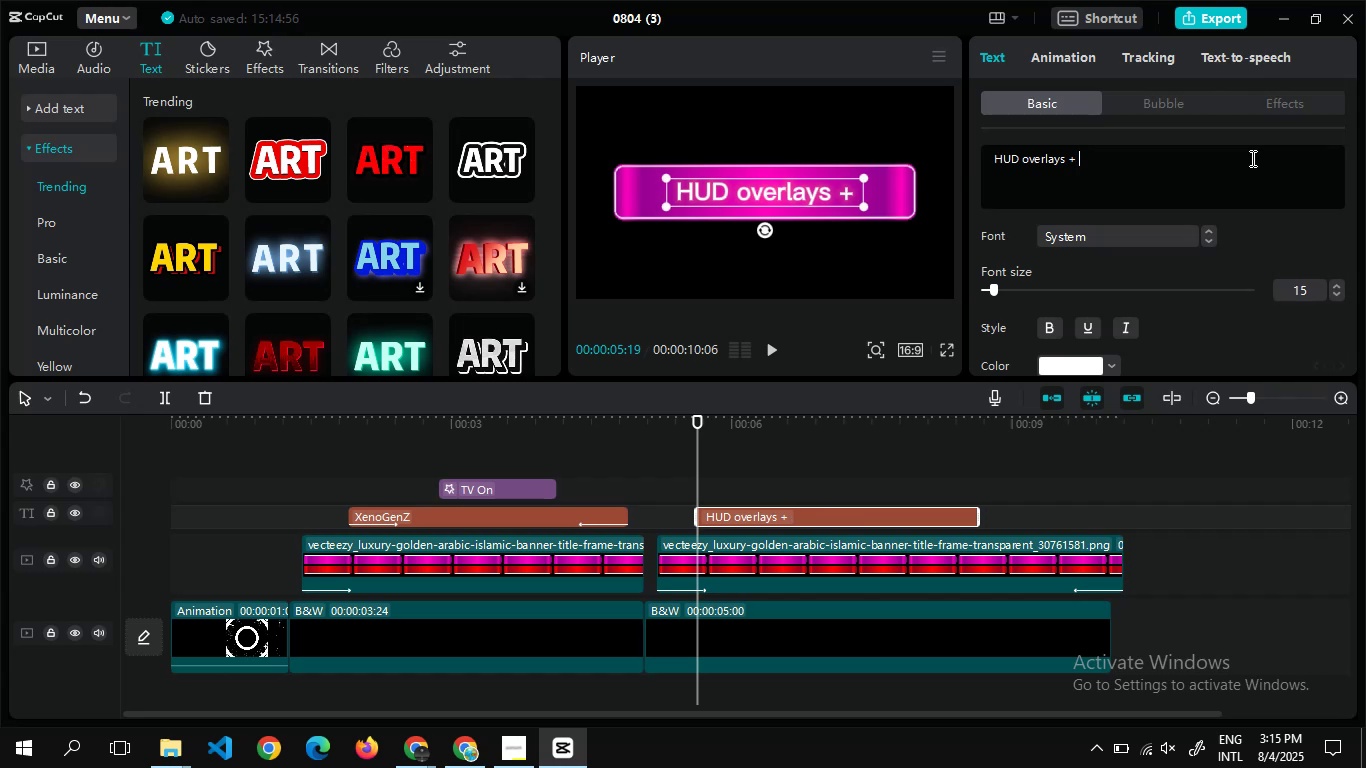 
hold_key(key=Backspace, duration=1.51)
 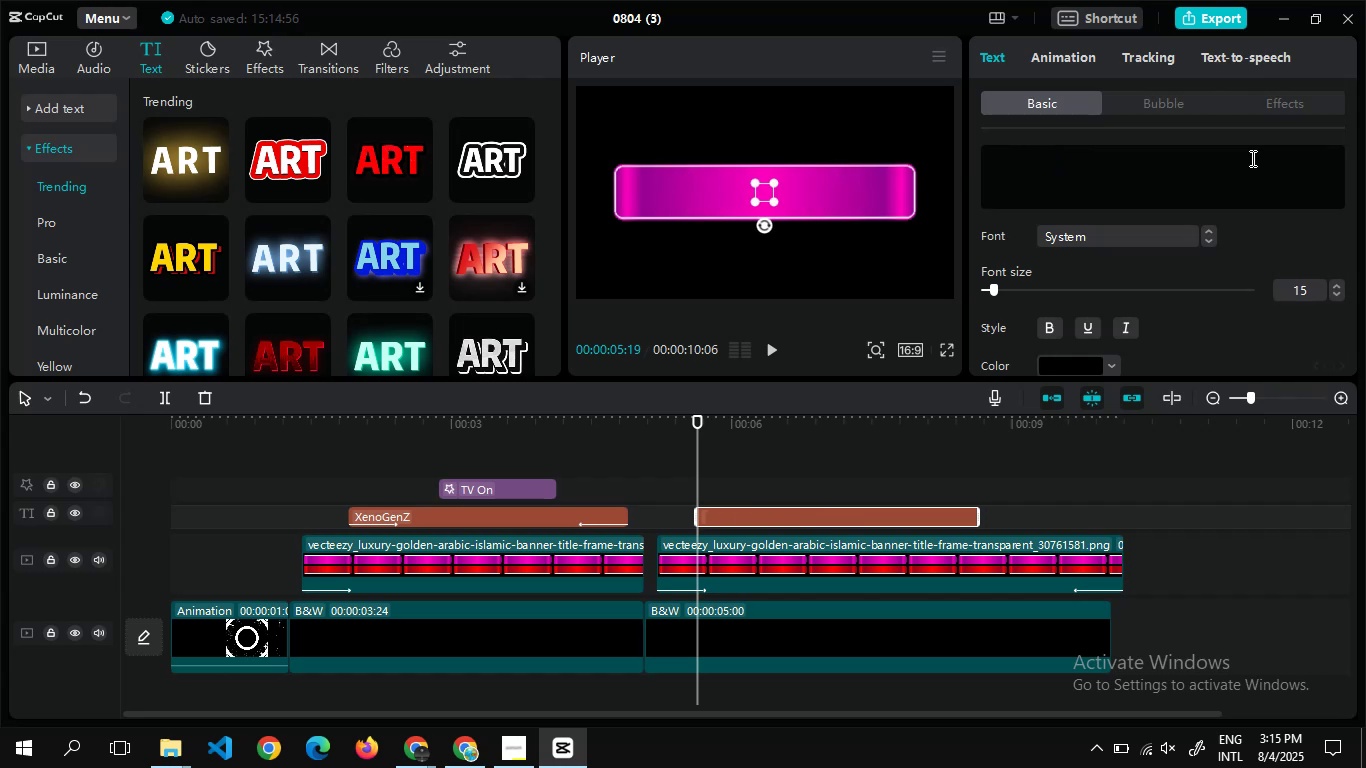 
hold_key(key=Backspace, duration=0.72)
 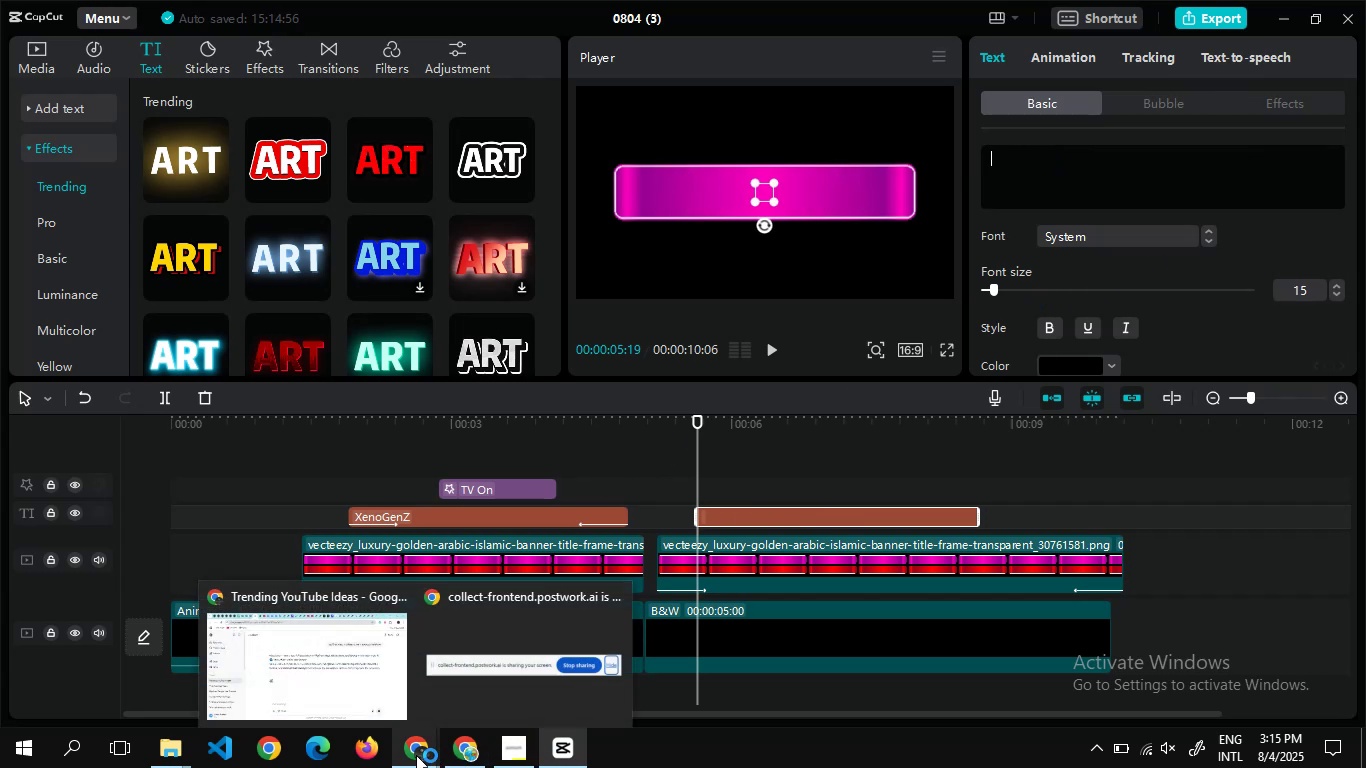 
wait(8.45)
 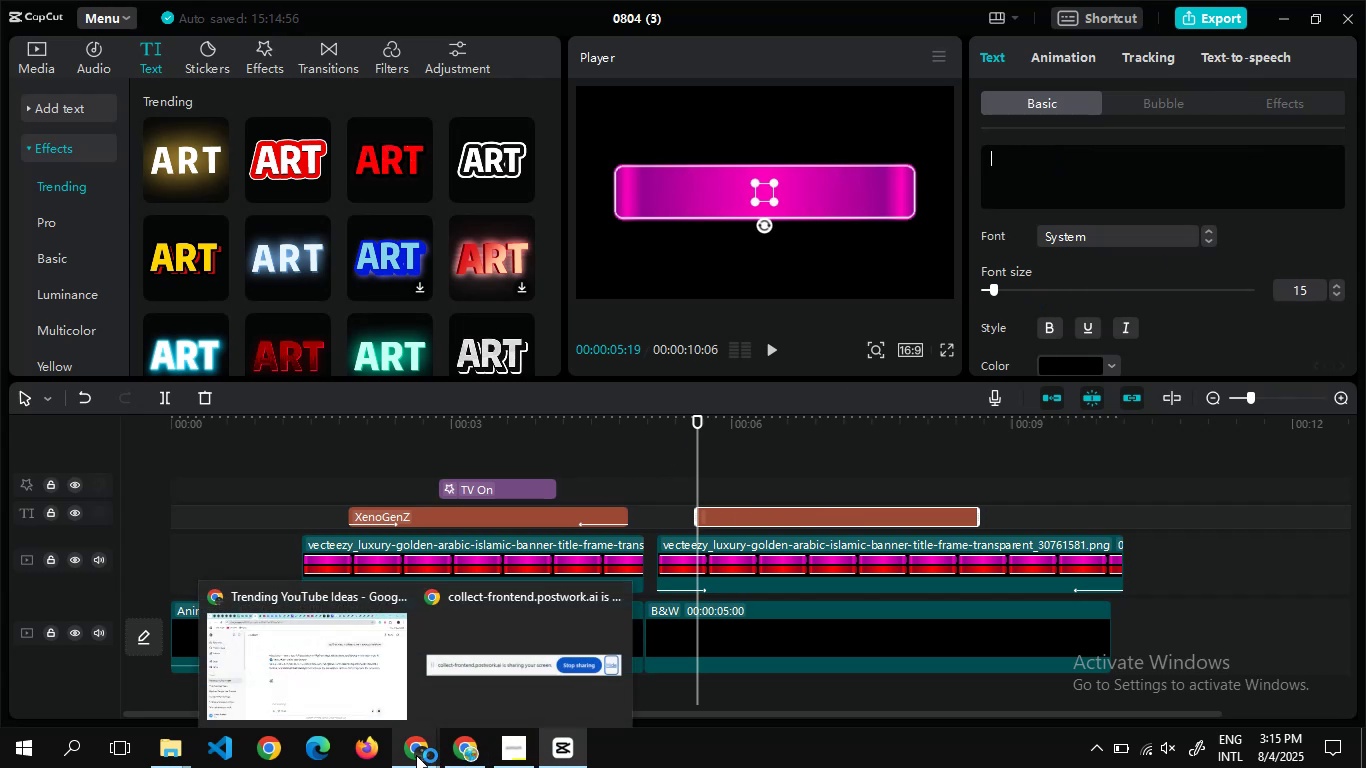 
left_click([334, 648])
 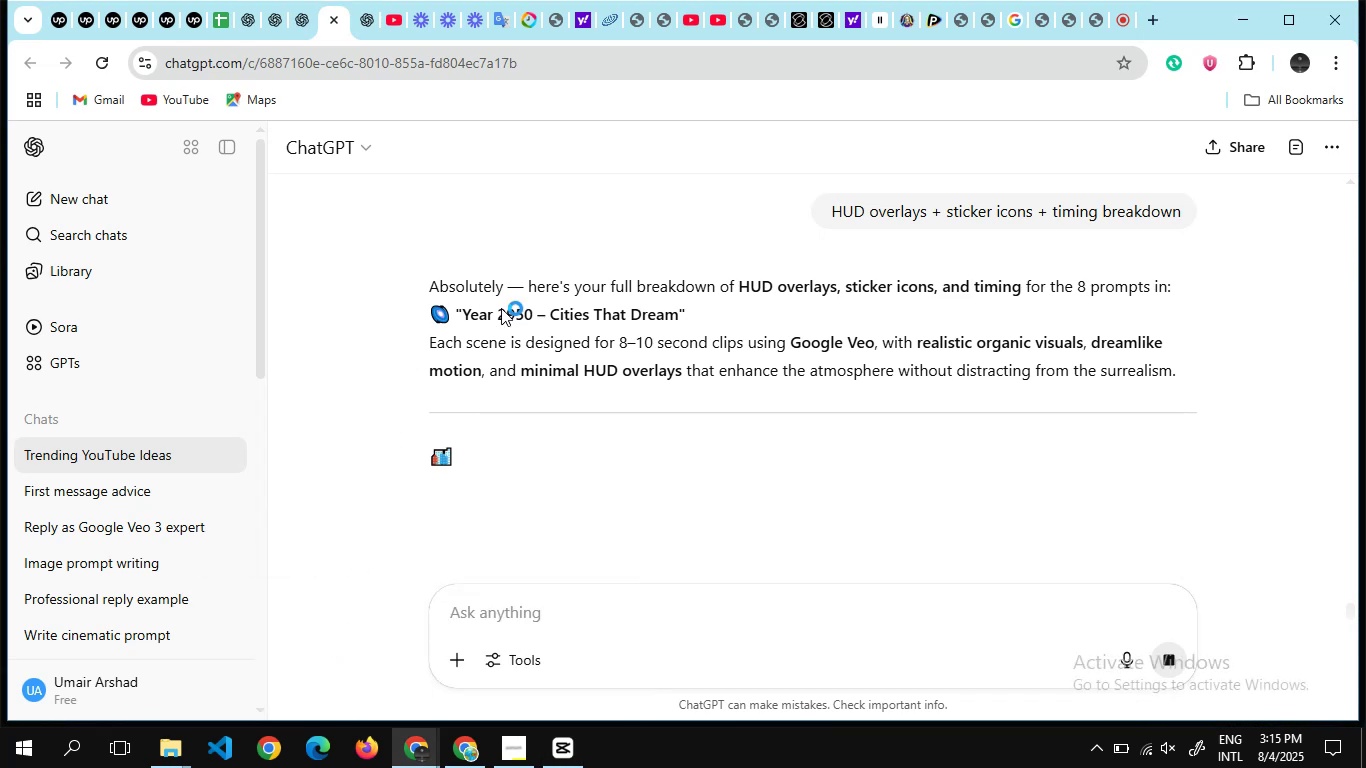 
scroll: coordinate [488, 388], scroll_direction: down, amount: 1.0
 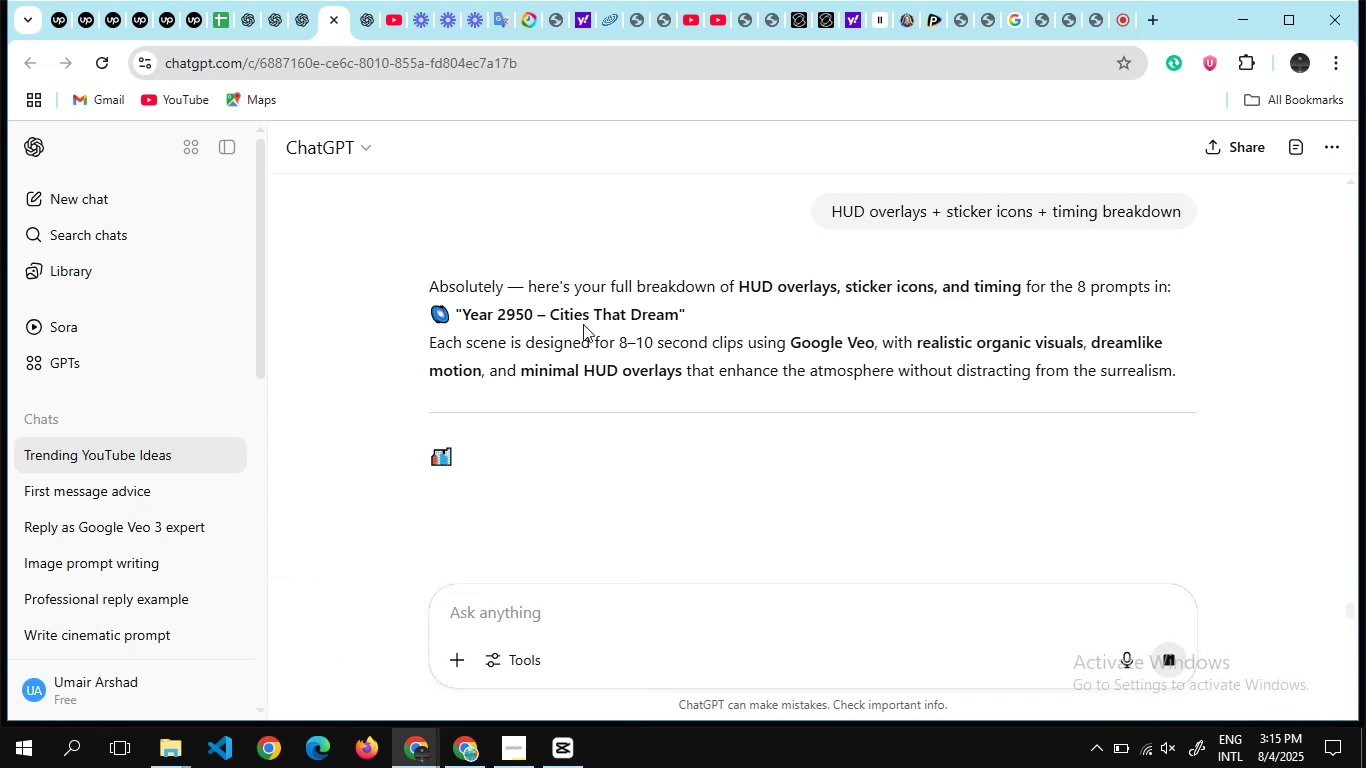 
scroll: coordinate [583, 324], scroll_direction: none, amount: 0.0
 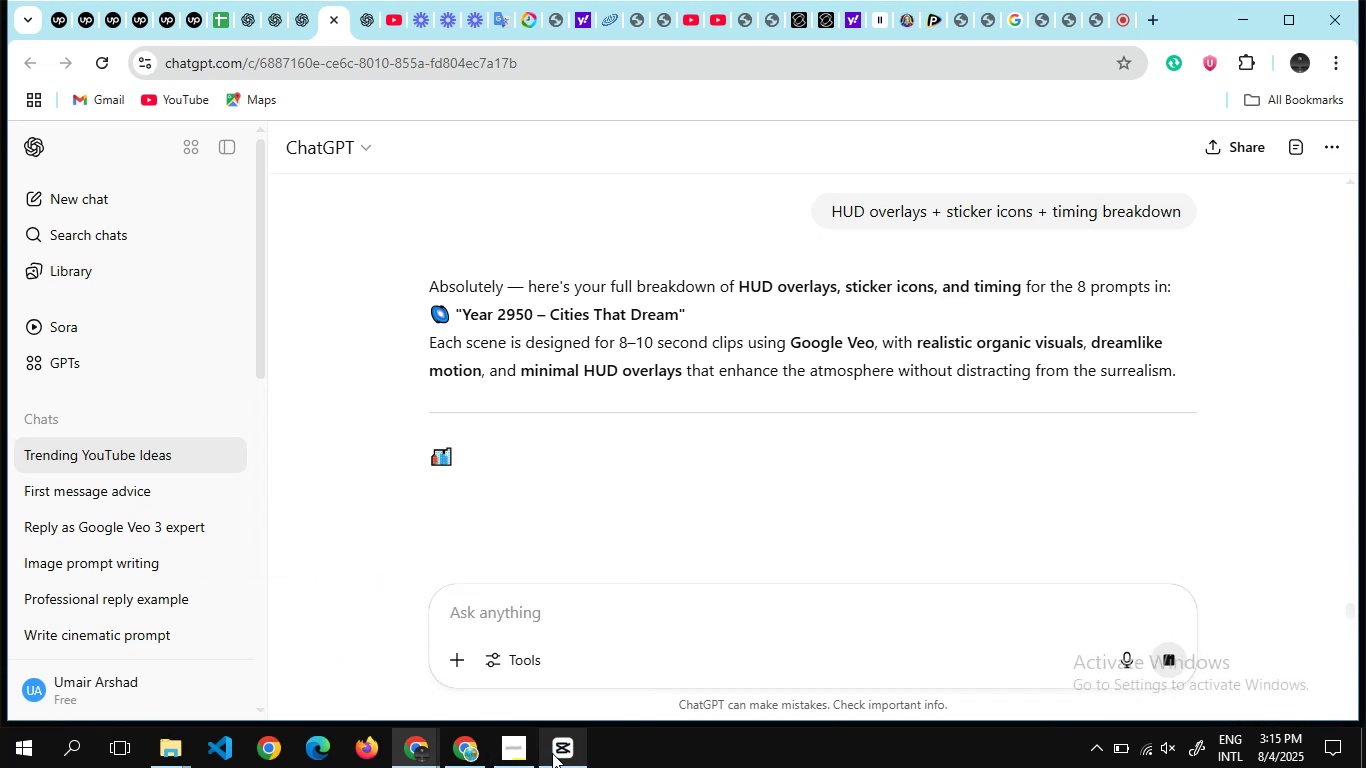 
left_click([552, 753])
 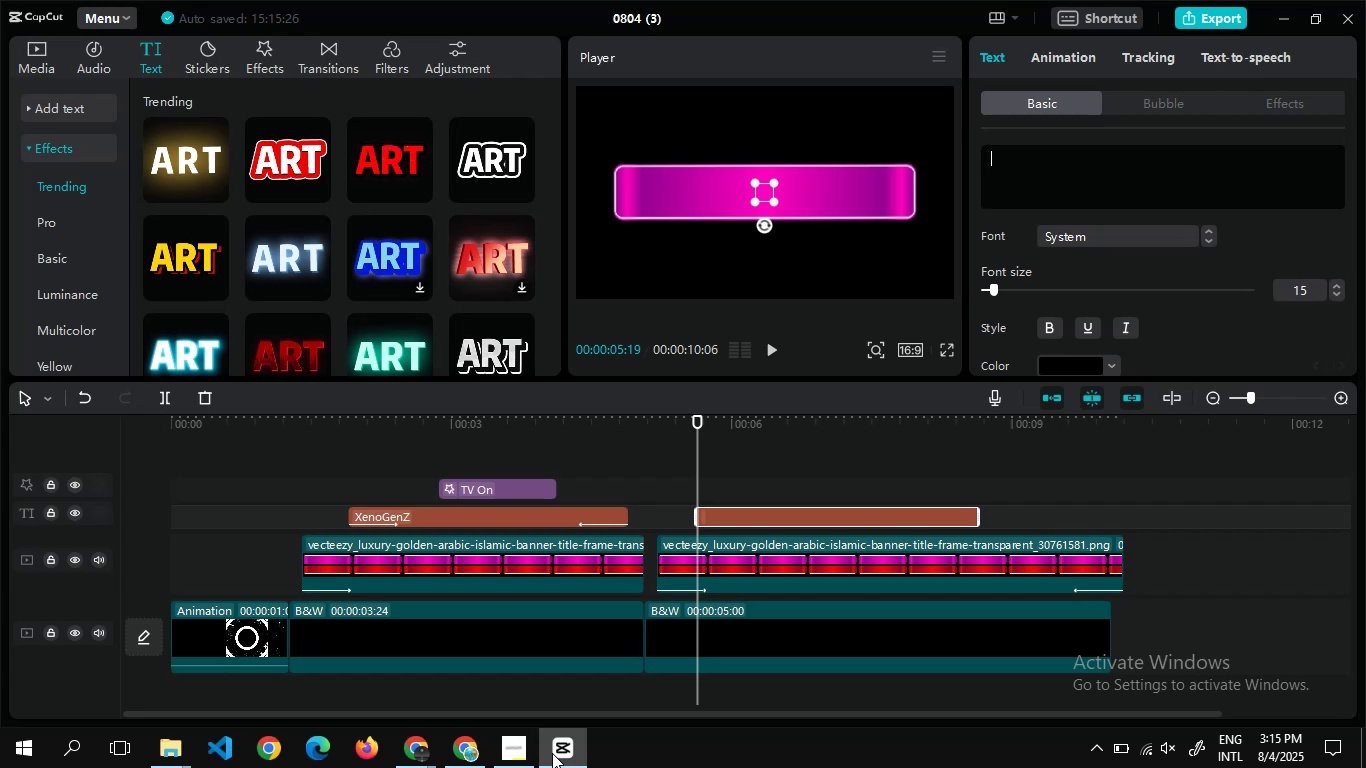 
wait(19.49)
 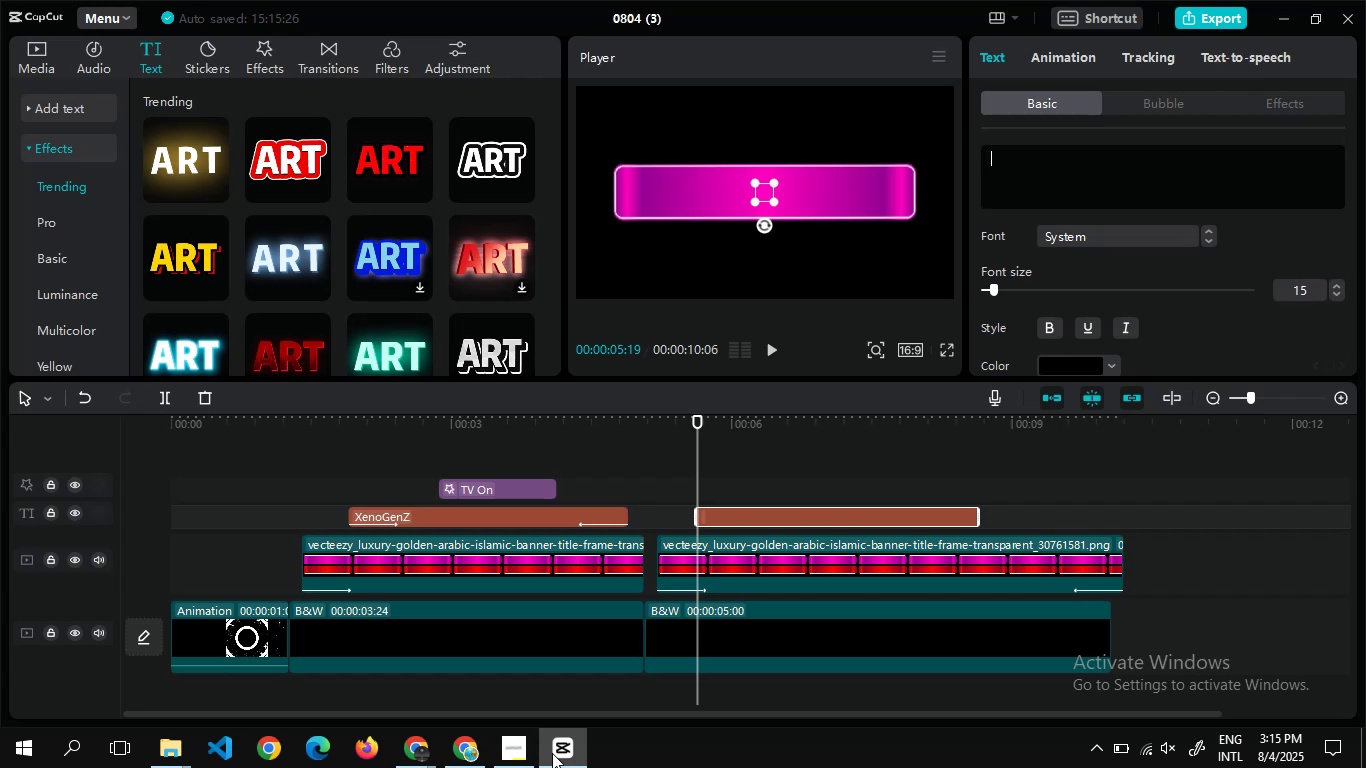 
mouse_move([367, 714])
 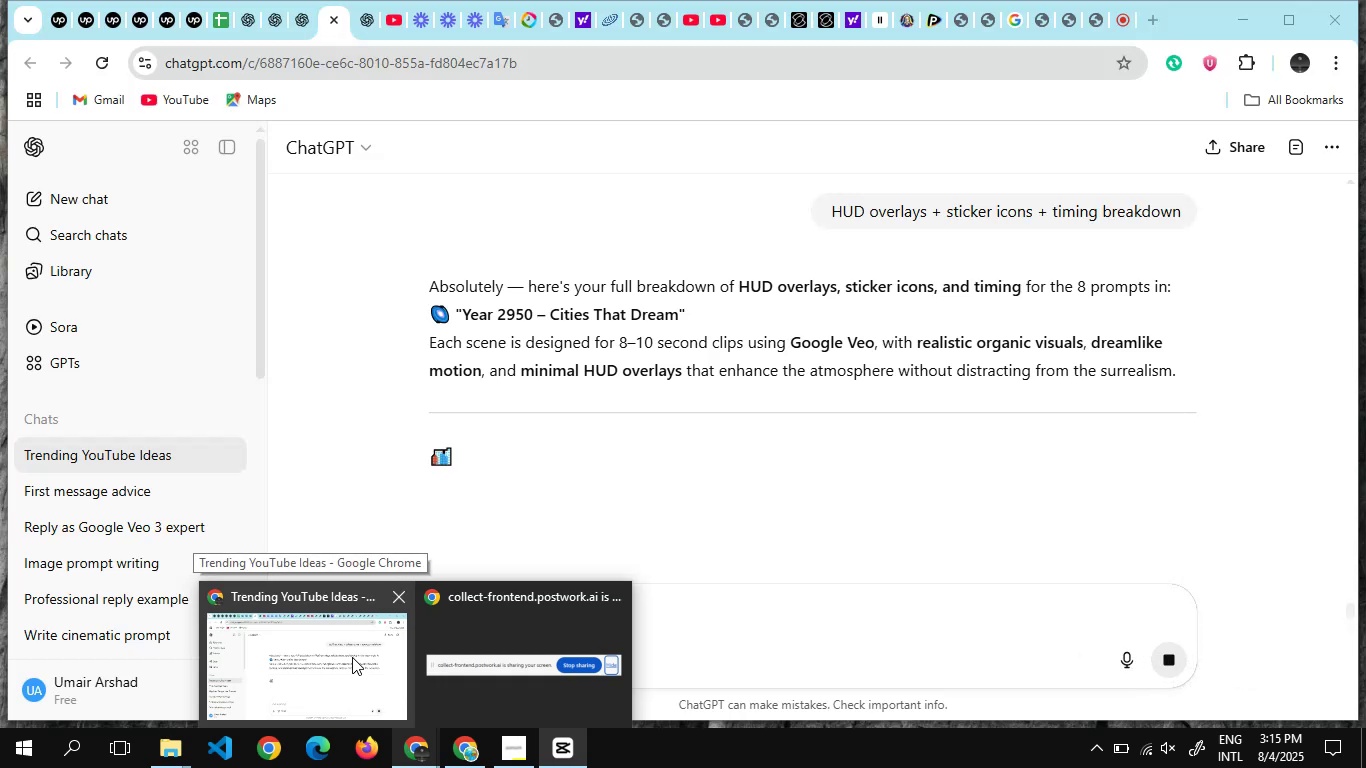 
wait(5.16)
 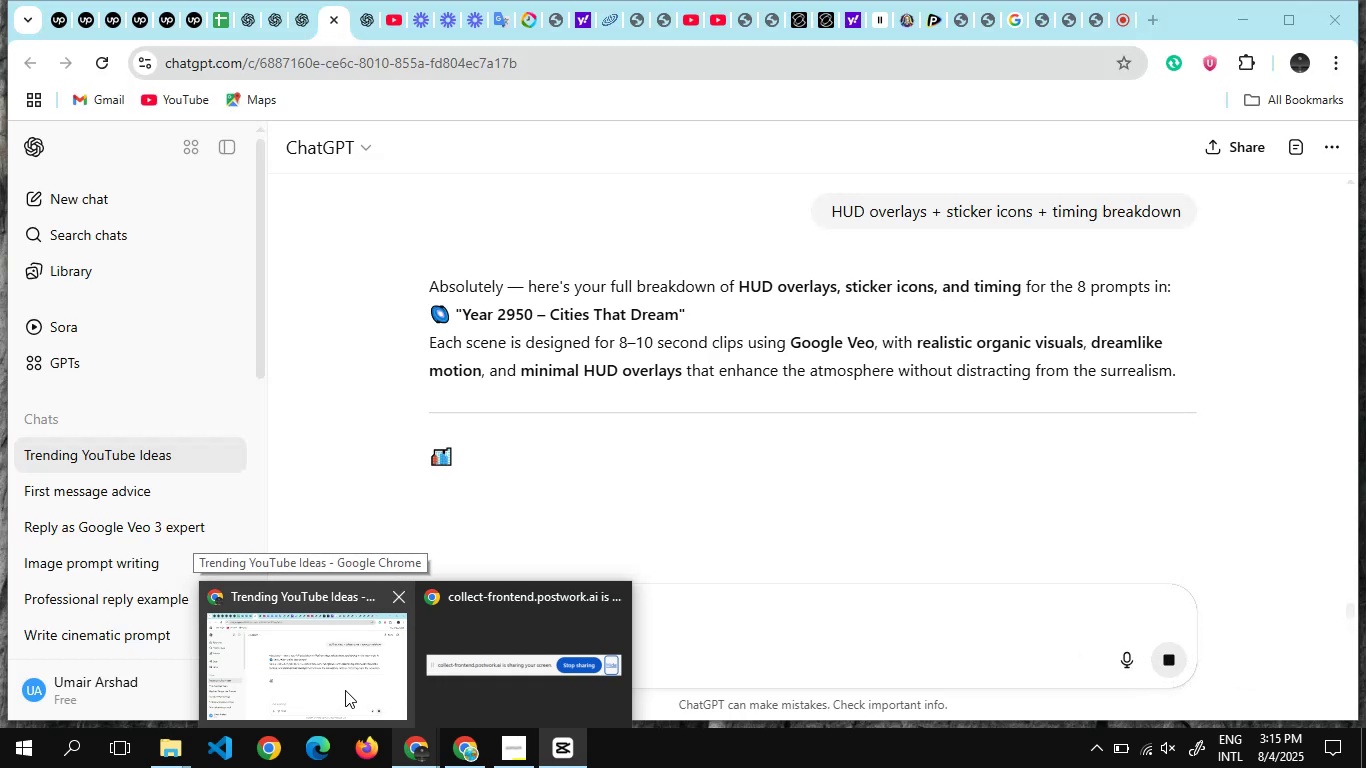 
mouse_move([462, 746])
 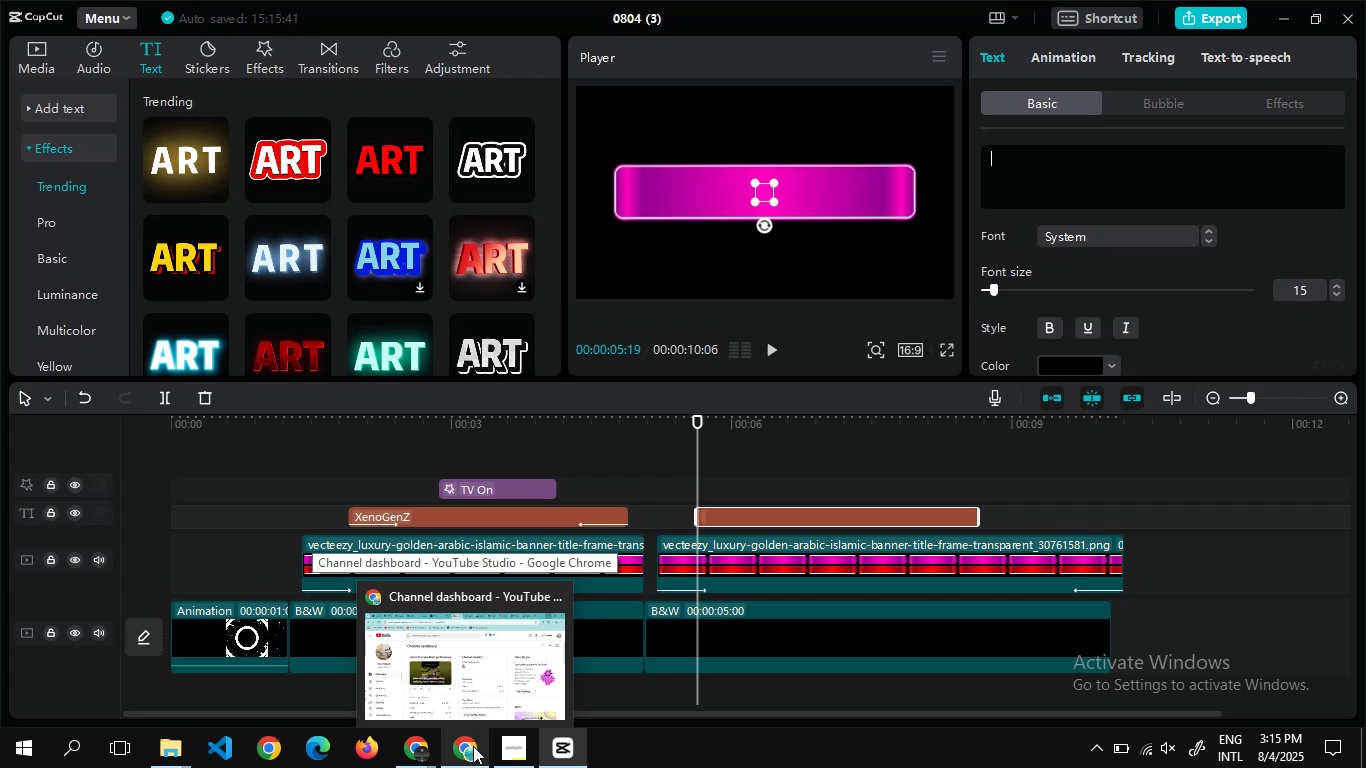 
mouse_move([527, 735])
 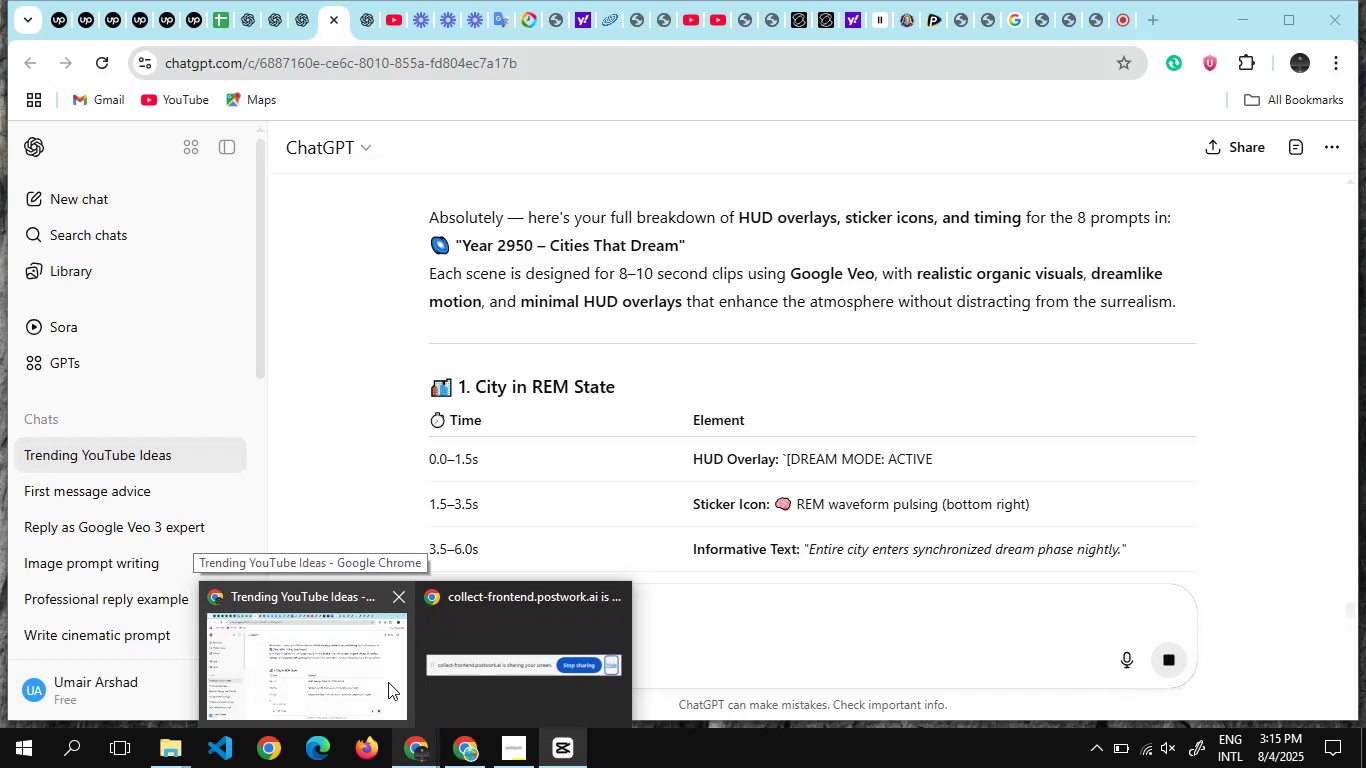 
left_click([388, 682])
 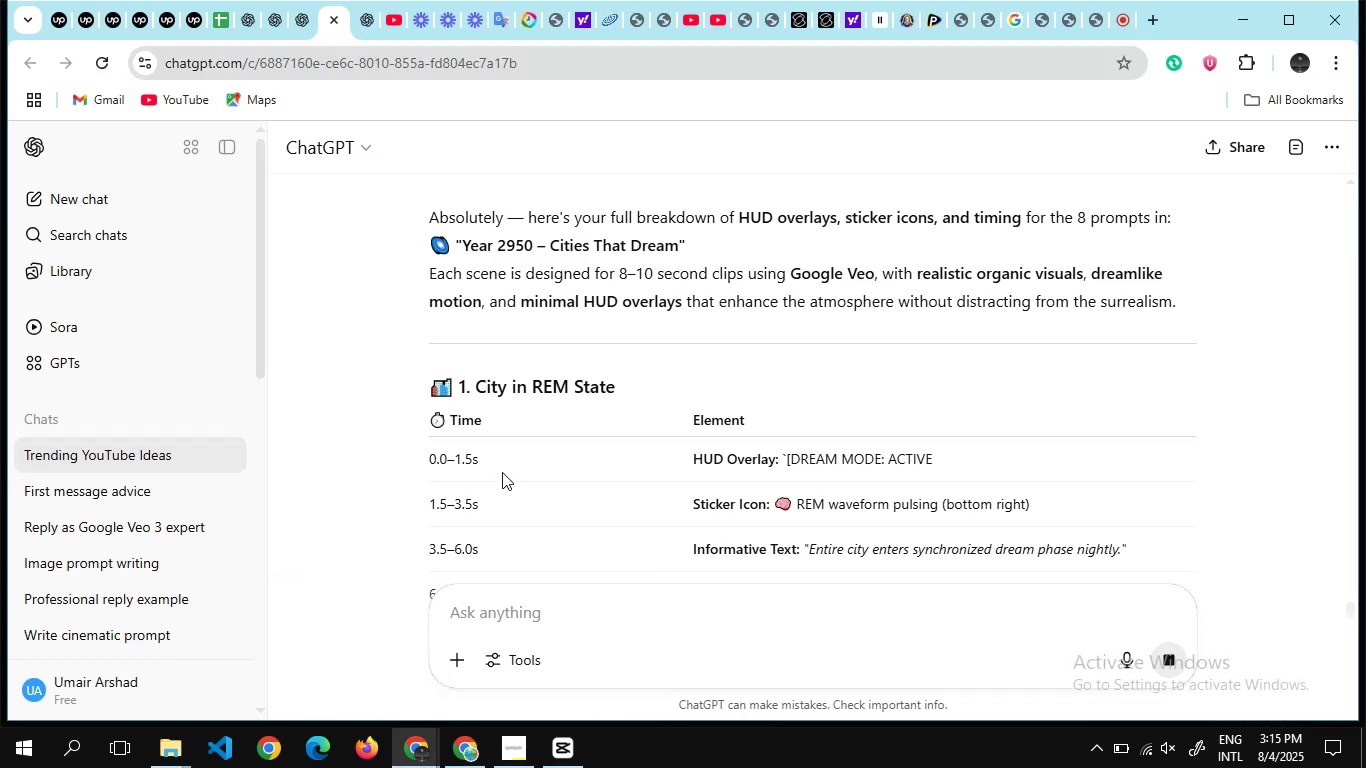 
scroll: coordinate [502, 472], scroll_direction: down, amount: 1.0
 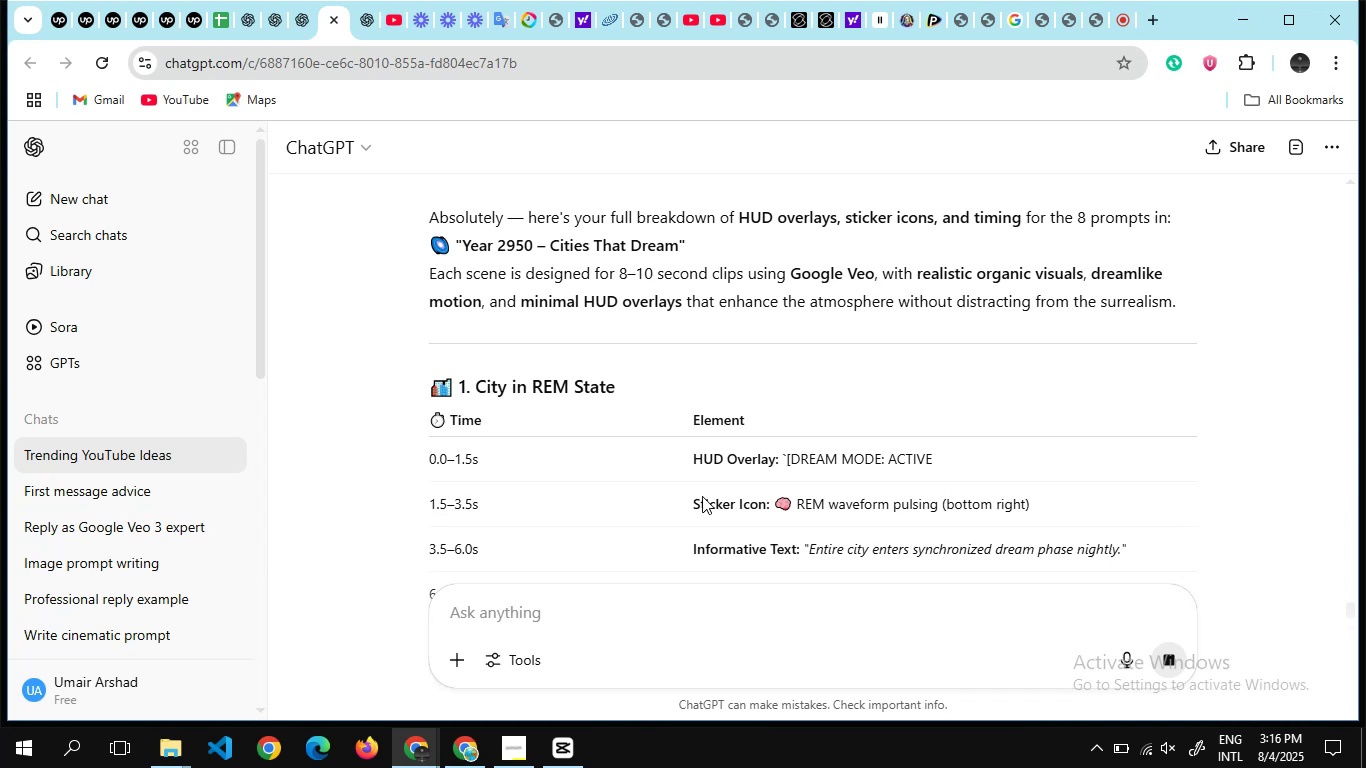 
wait(9.25)
 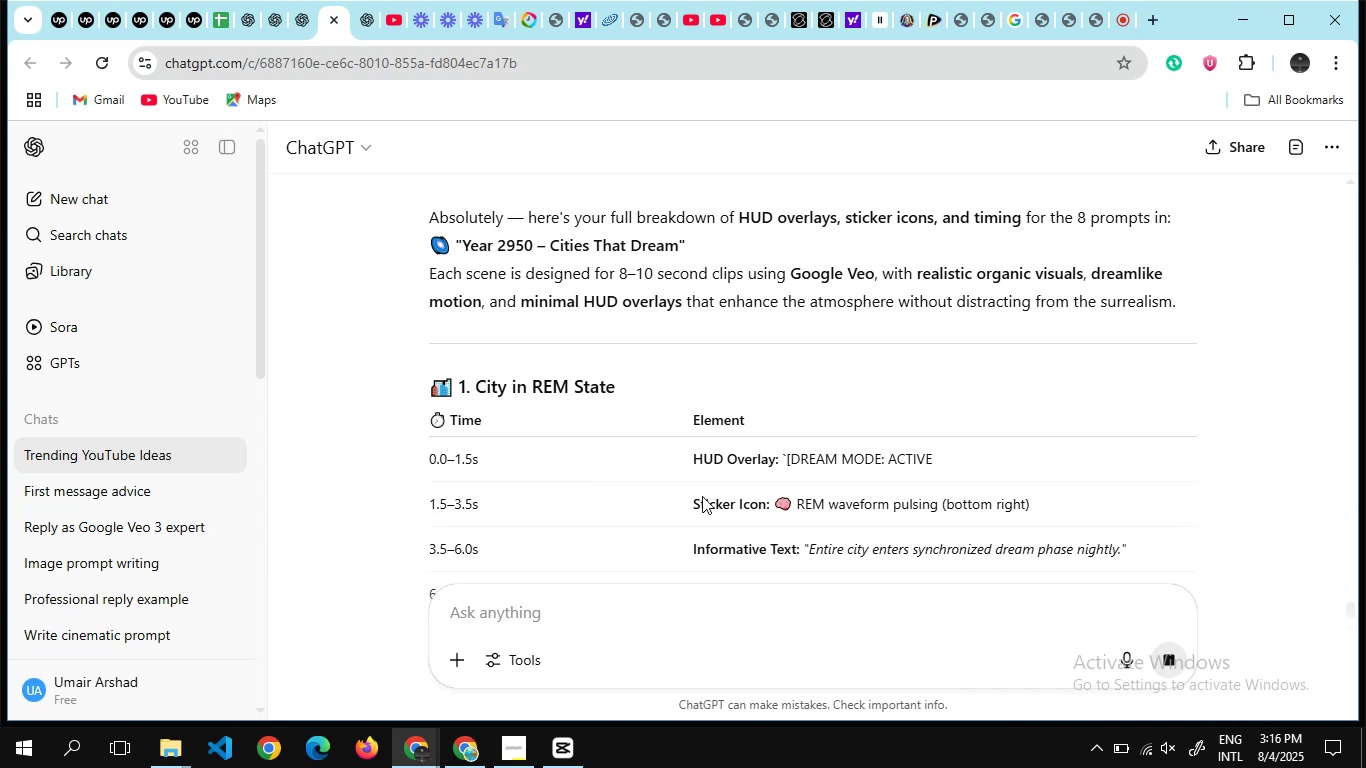 
scroll: coordinate [794, 449], scroll_direction: down, amount: 1.0
 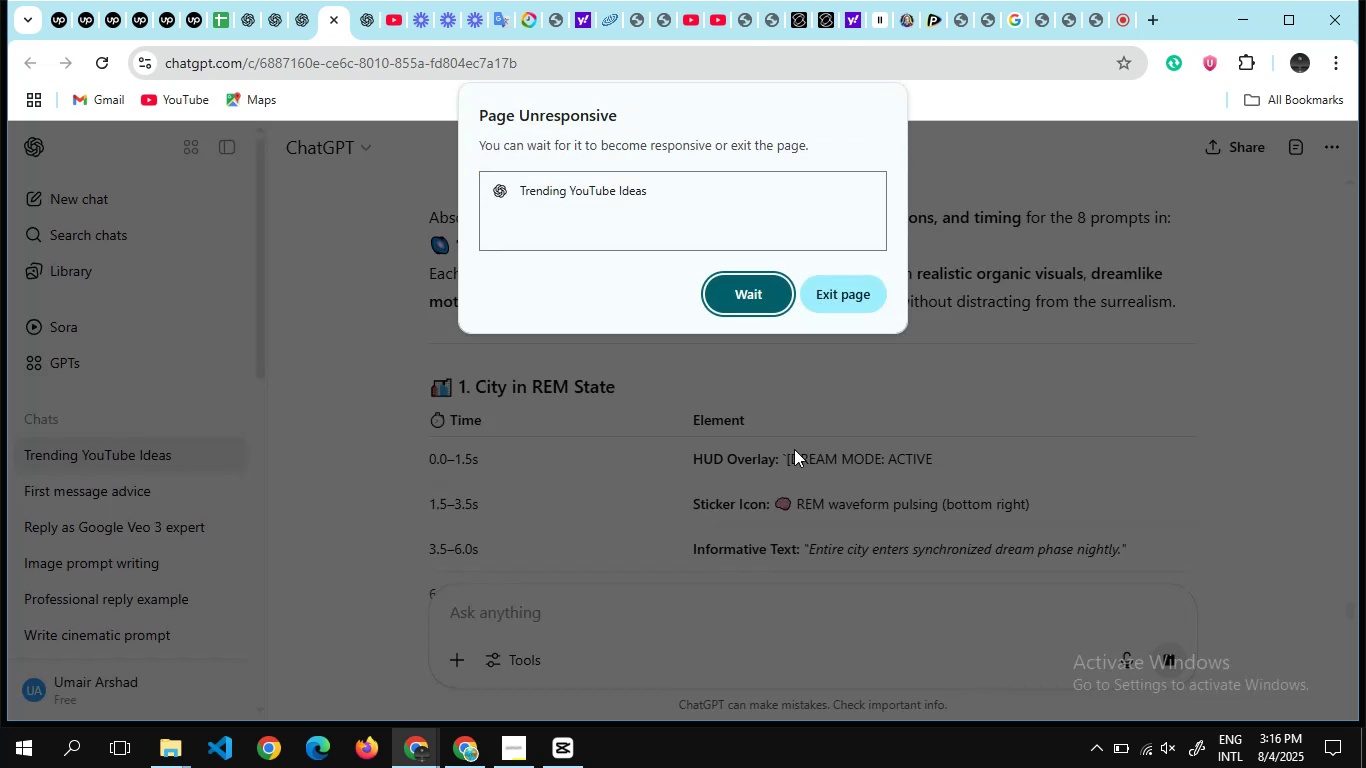 
wait(5.58)
 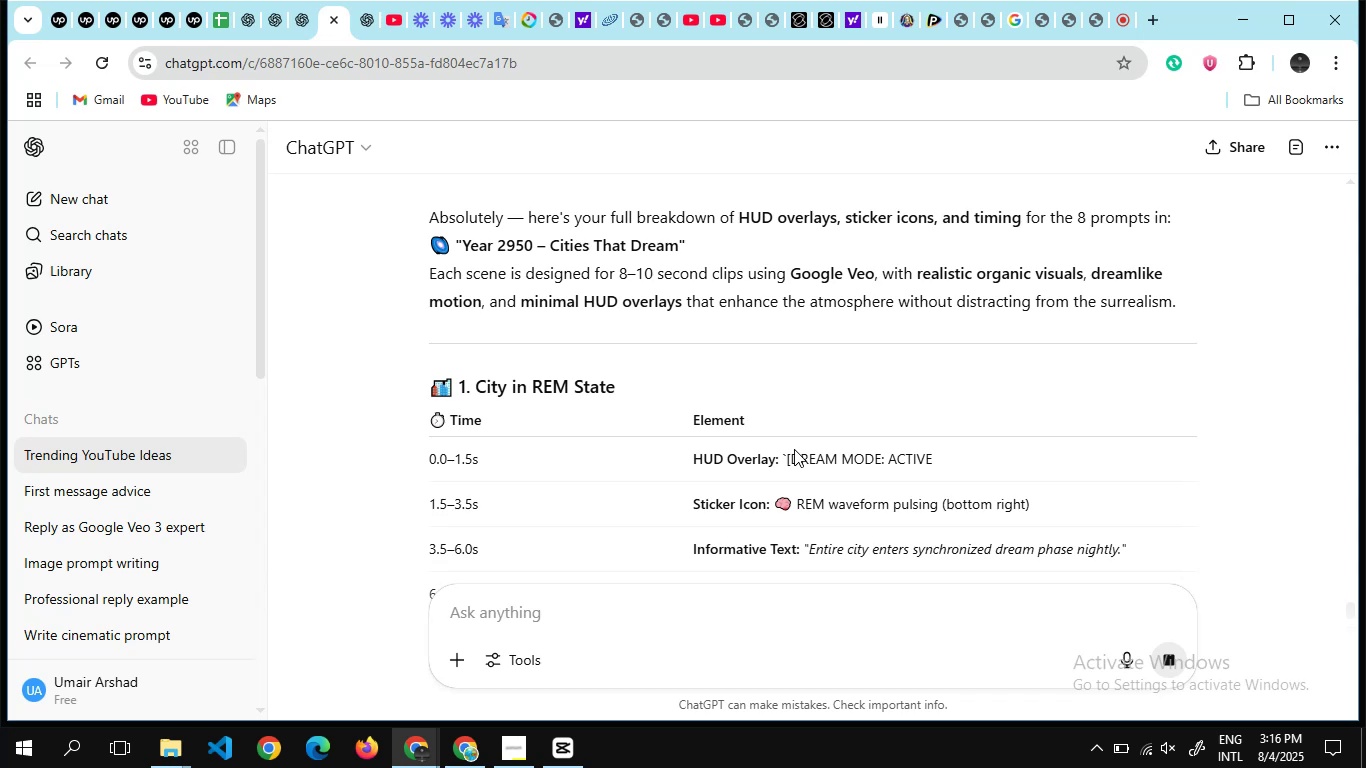 
left_click([758, 293])
 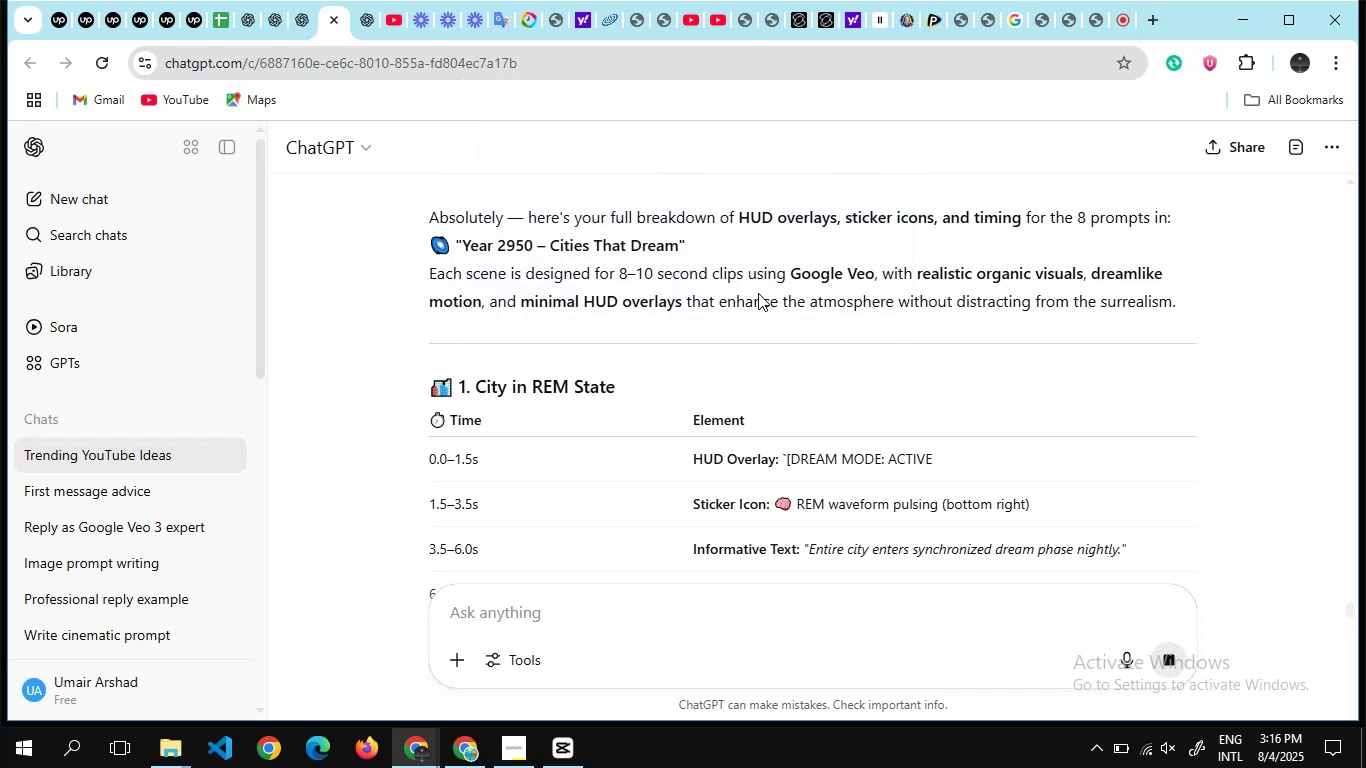 
wait(7.21)
 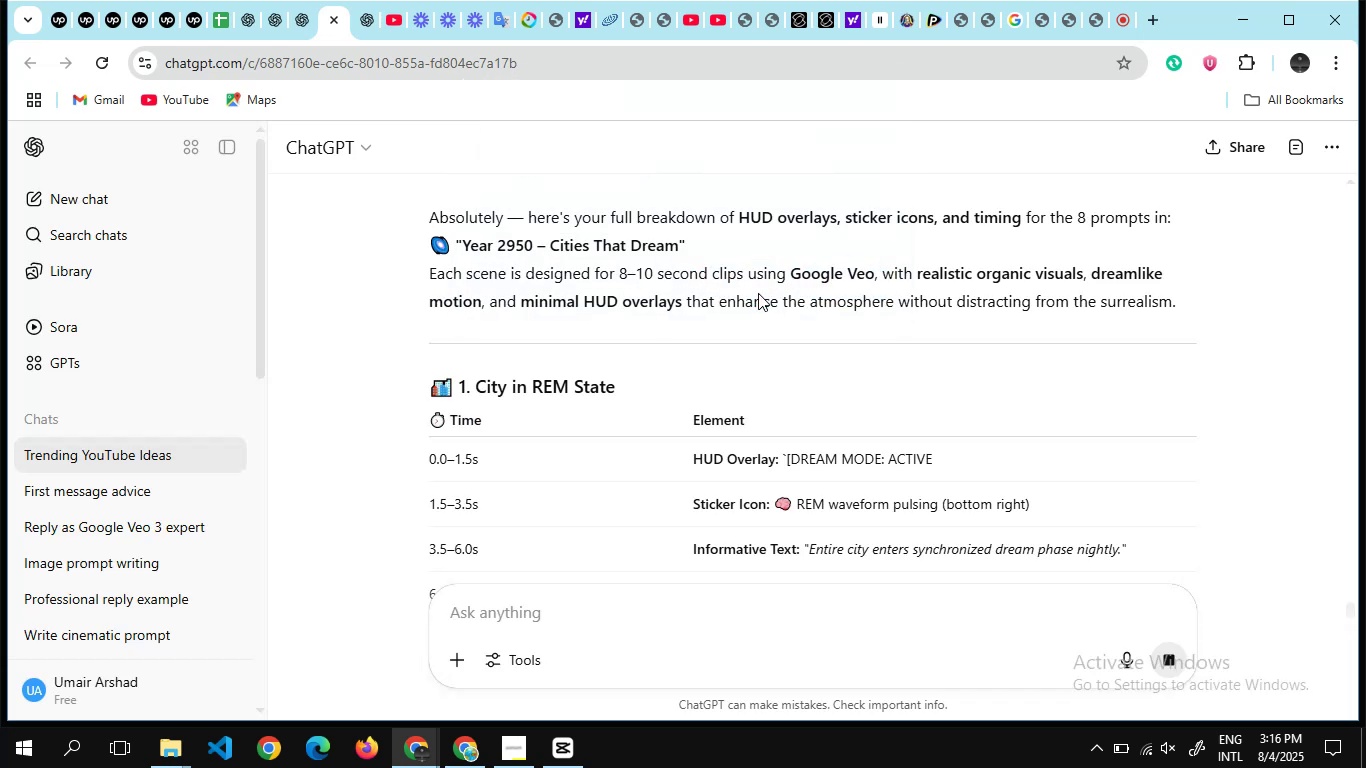 
scroll: coordinate [823, 271], scroll_direction: none, amount: 0.0
 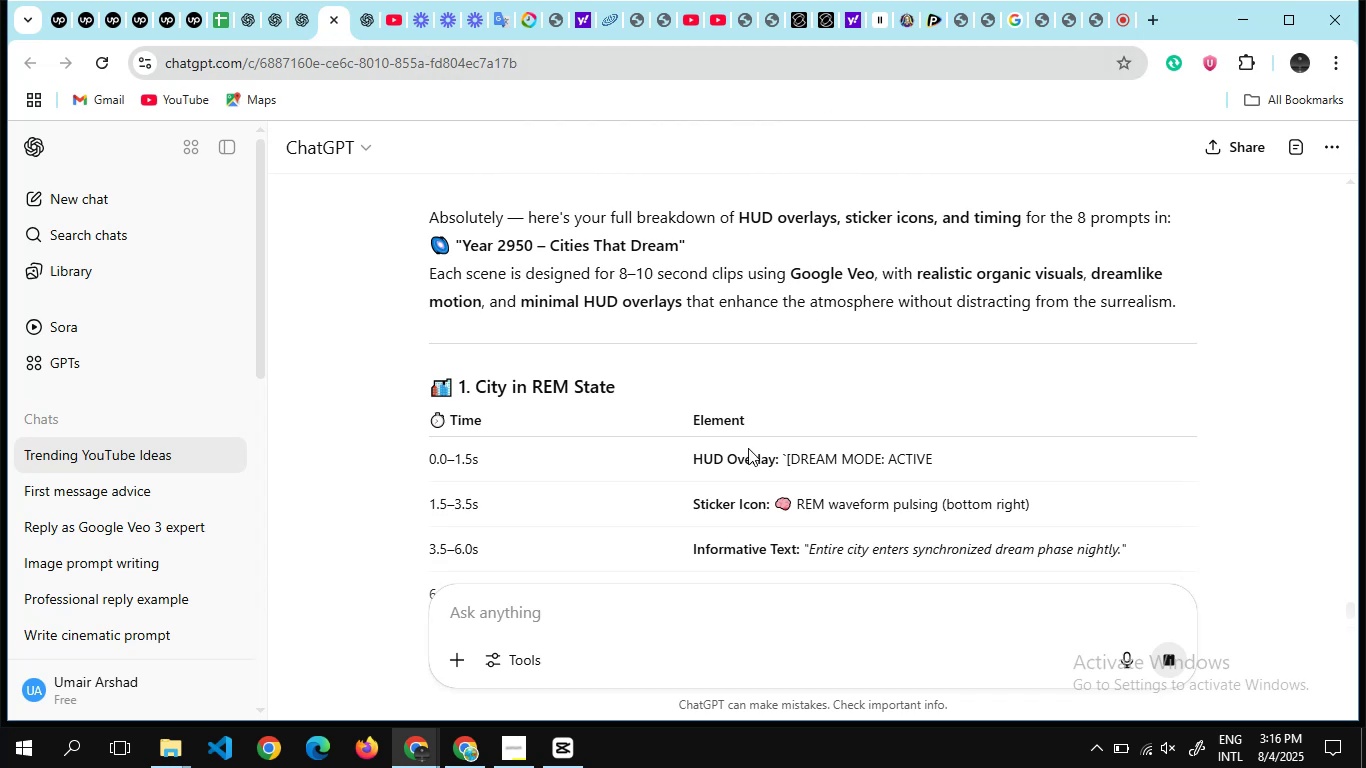 
scroll: coordinate [748, 448], scroll_direction: down, amount: 1.0
 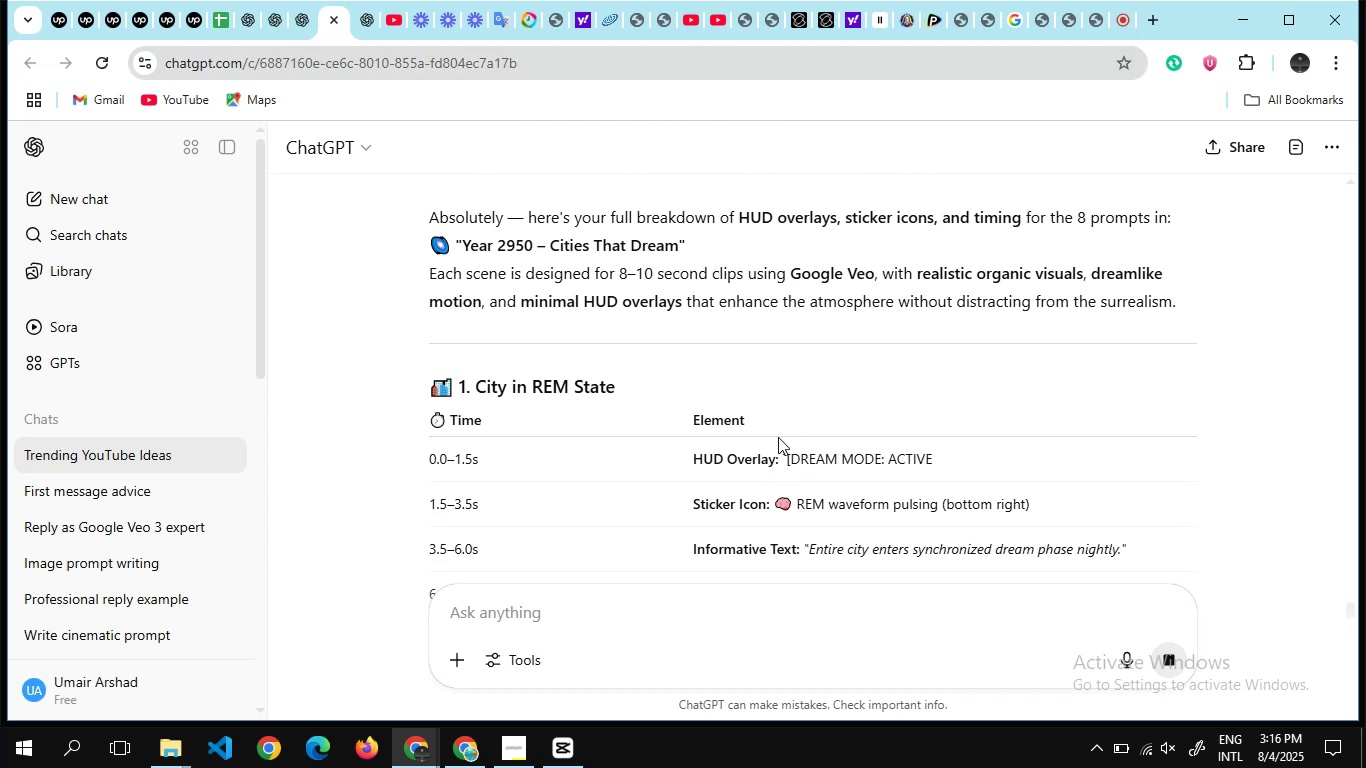 
wait(5.39)
 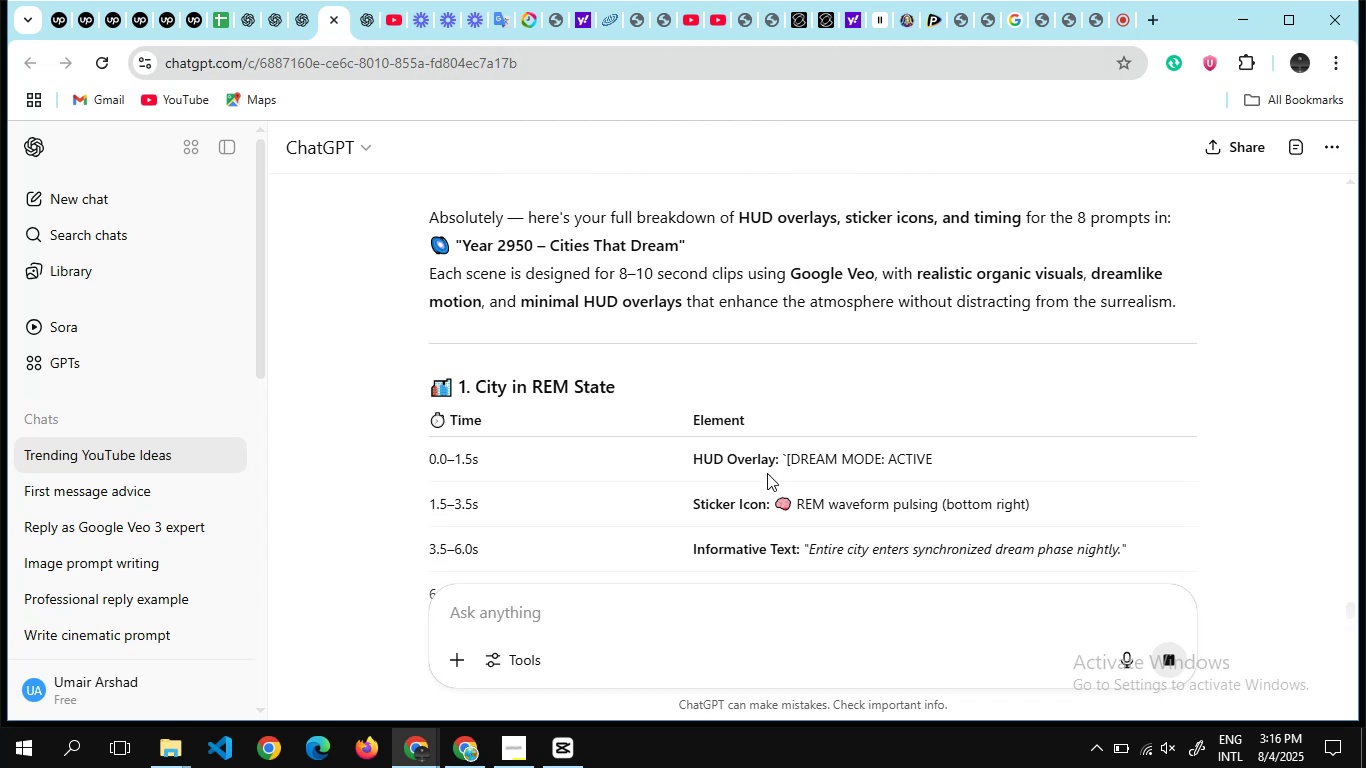 
scroll: coordinate [817, 336], scroll_direction: down, amount: 2.0
 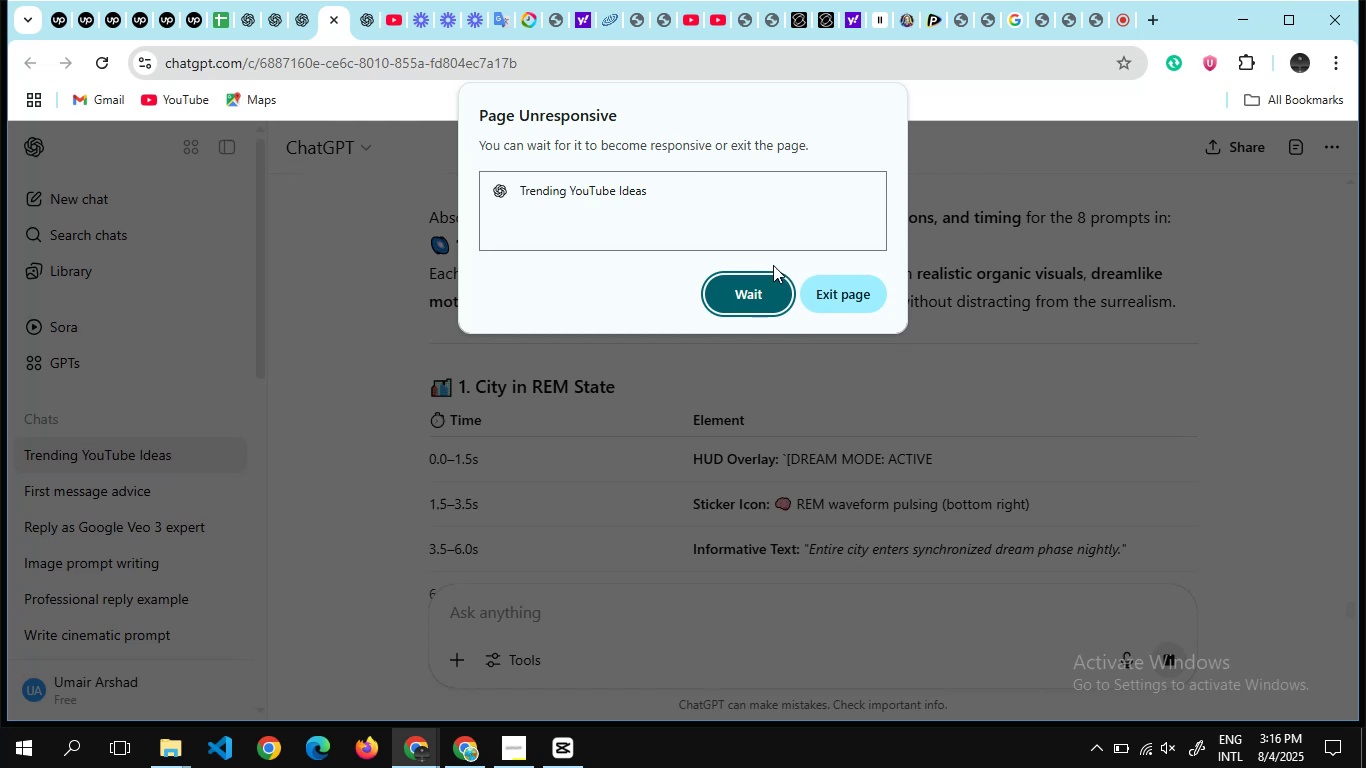 
left_click([745, 275])
 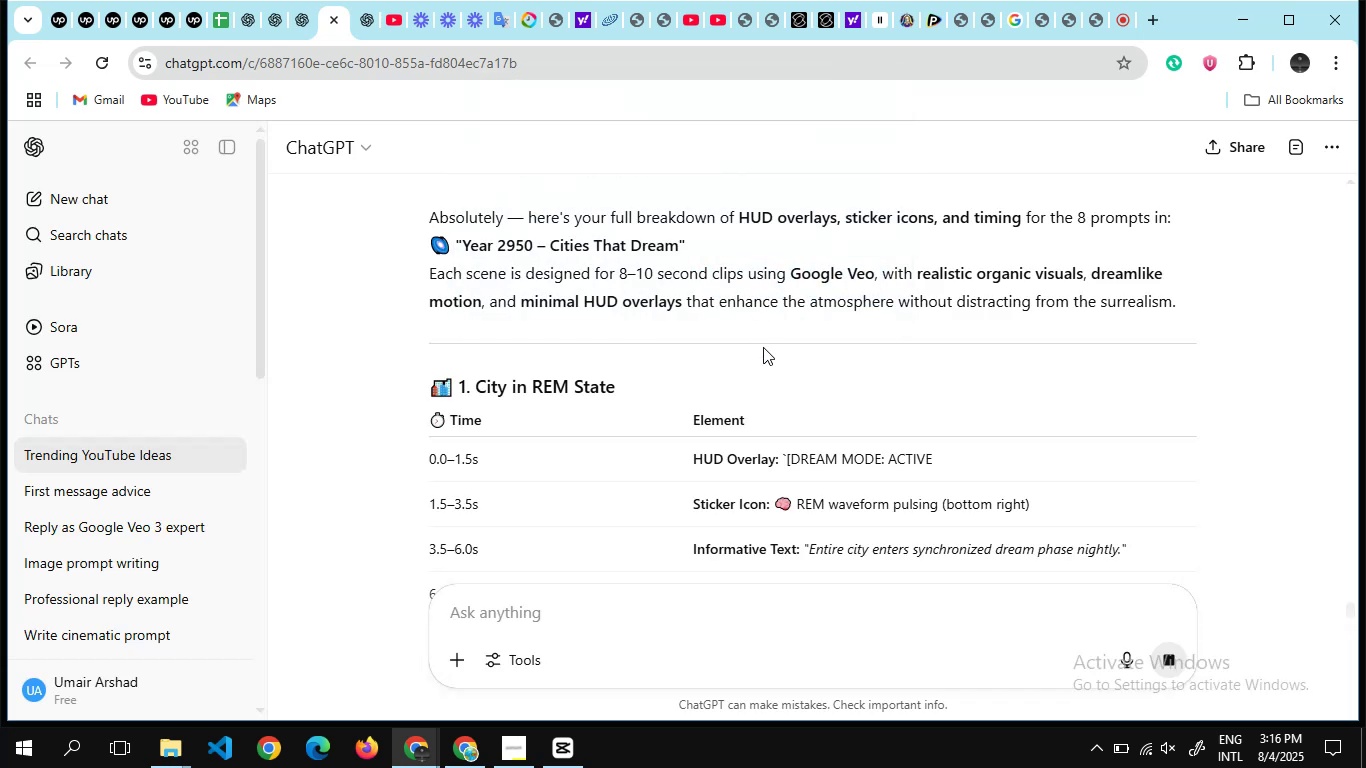 
scroll: coordinate [763, 347], scroll_direction: none, amount: 0.0
 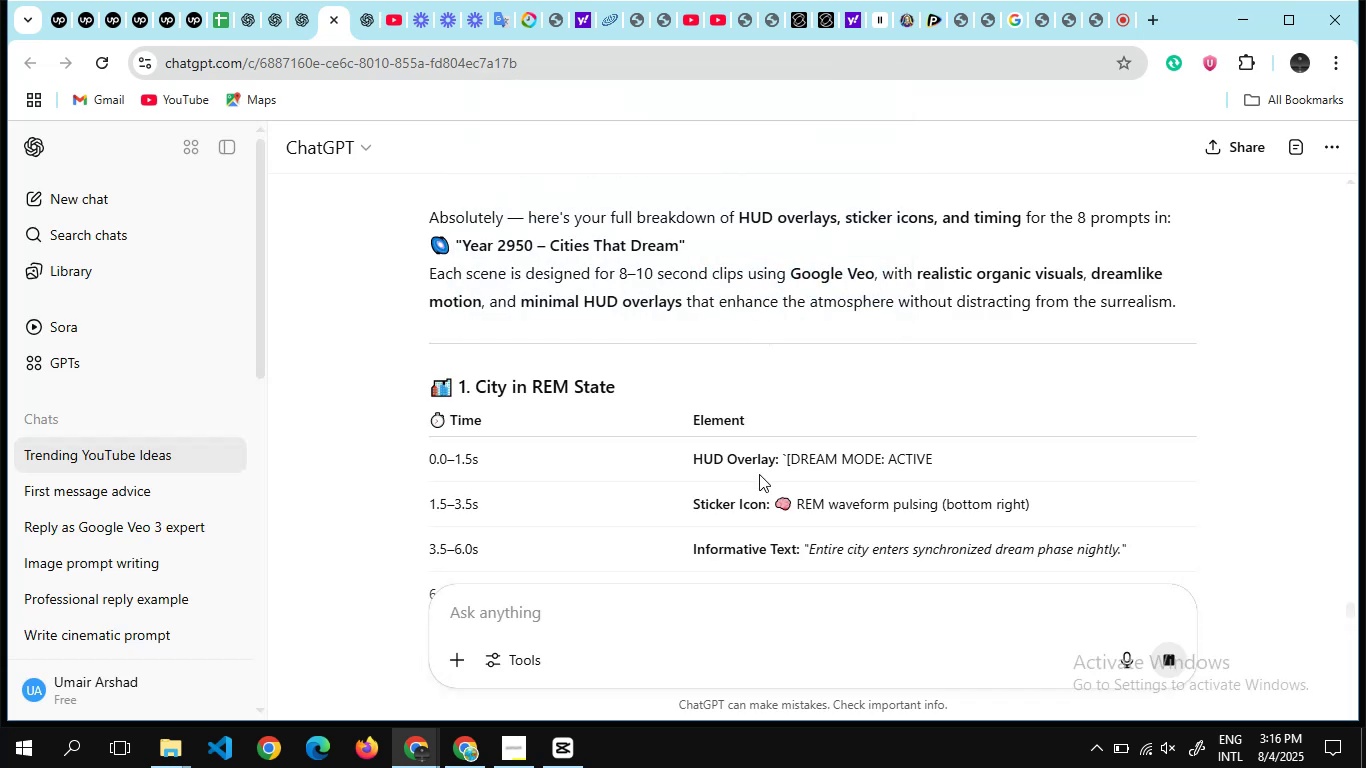 
scroll: coordinate [759, 474], scroll_direction: down, amount: 1.0
 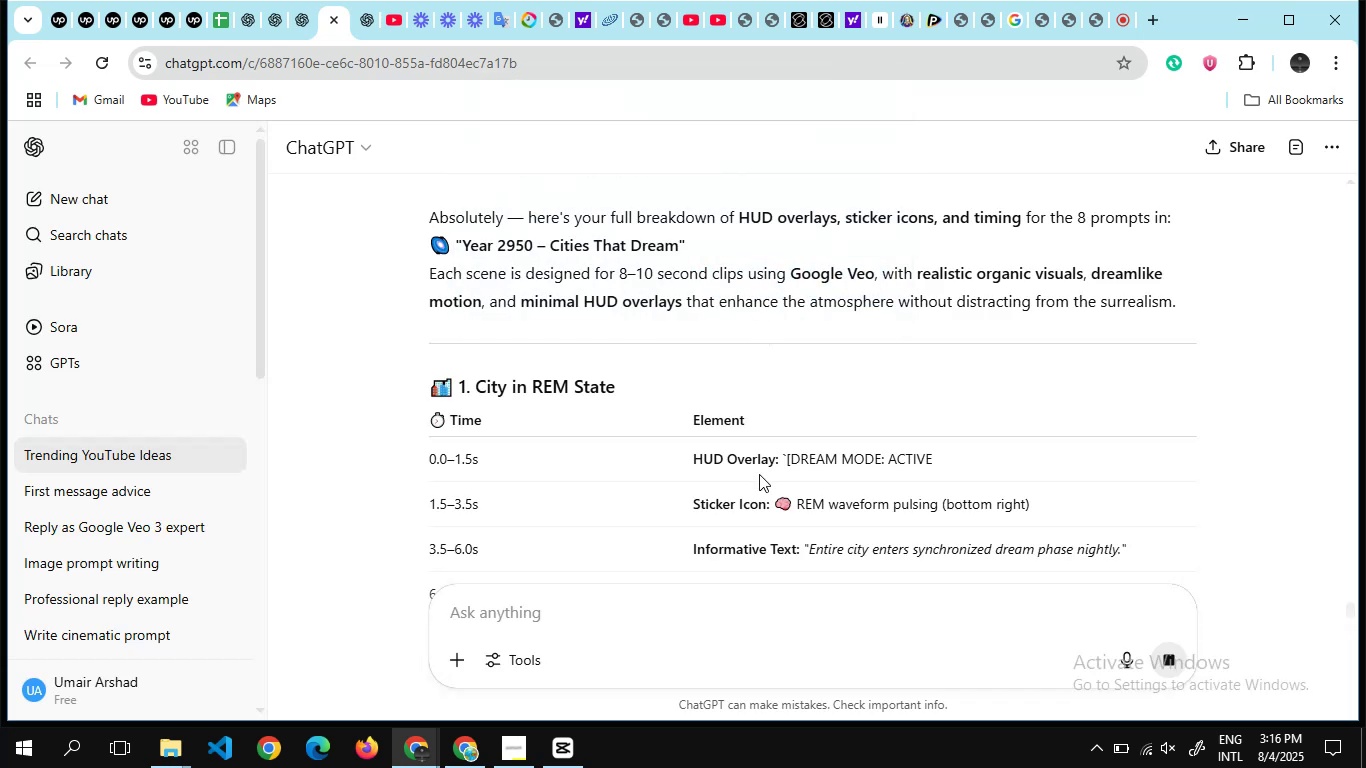 
scroll: coordinate [759, 474], scroll_direction: none, amount: 0.0
 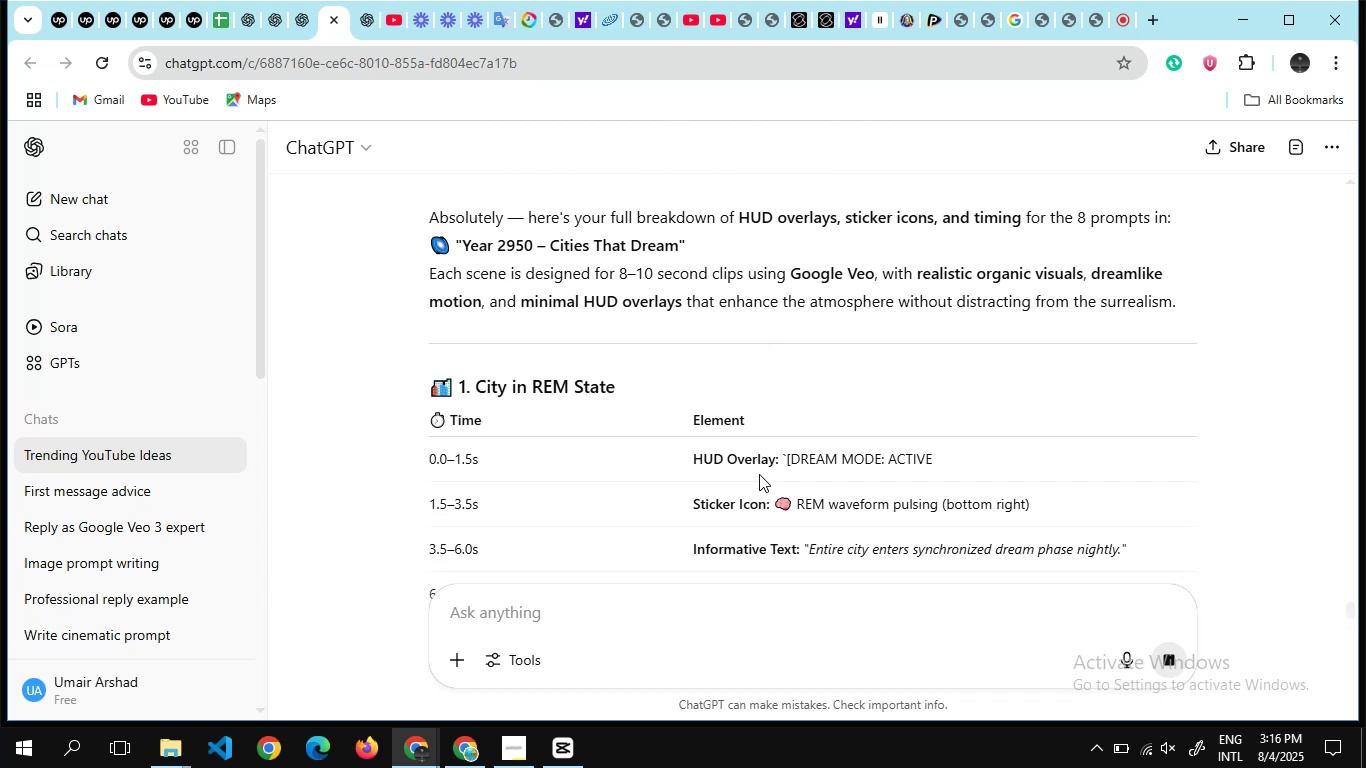 
wait(8.08)
 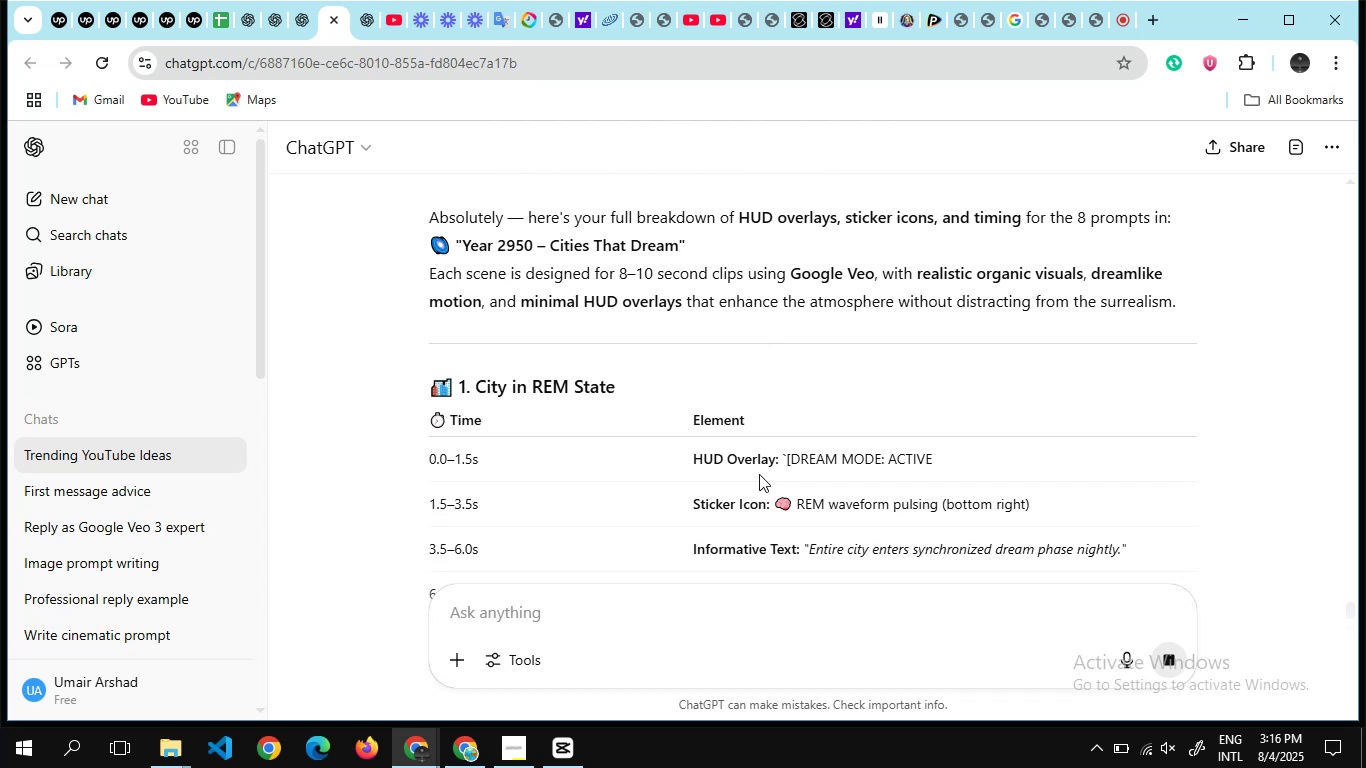 
left_click([740, 297])
 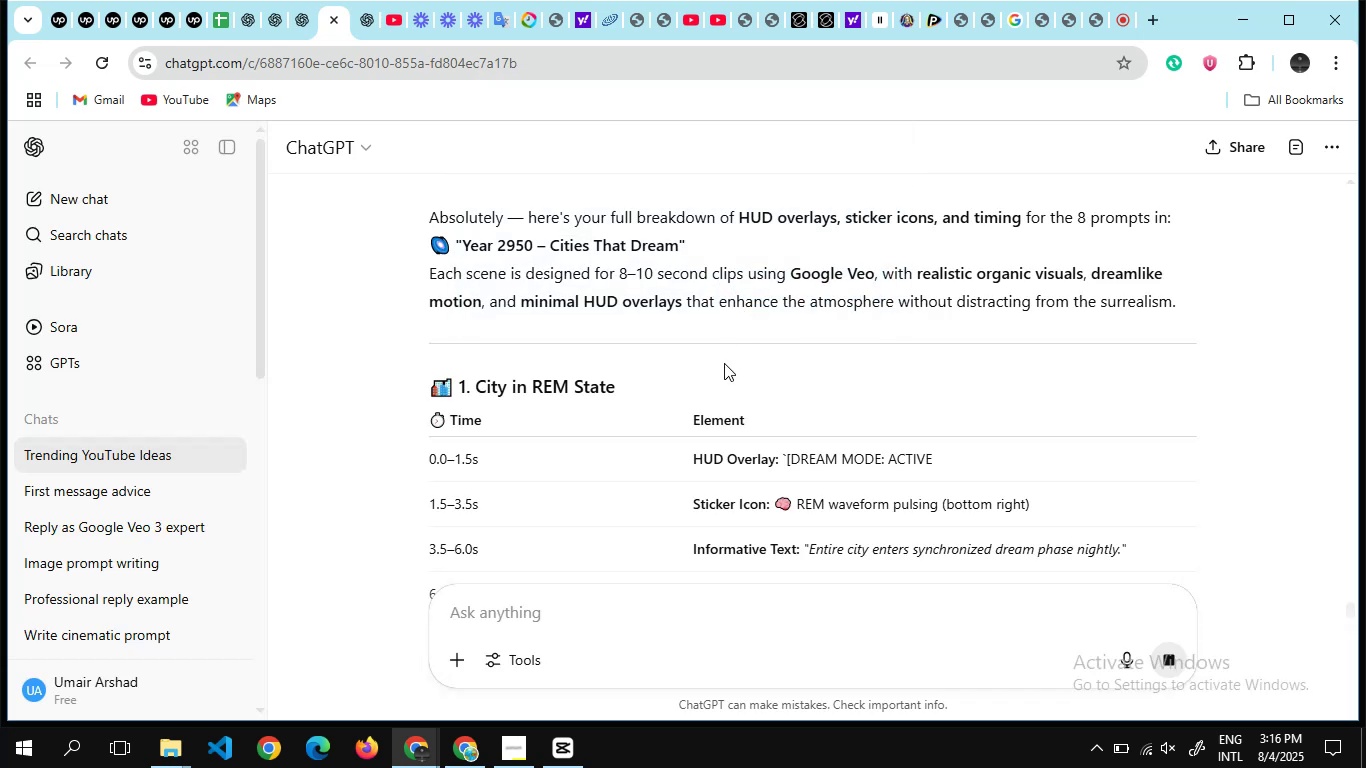 
scroll: coordinate [724, 363], scroll_direction: none, amount: 0.0
 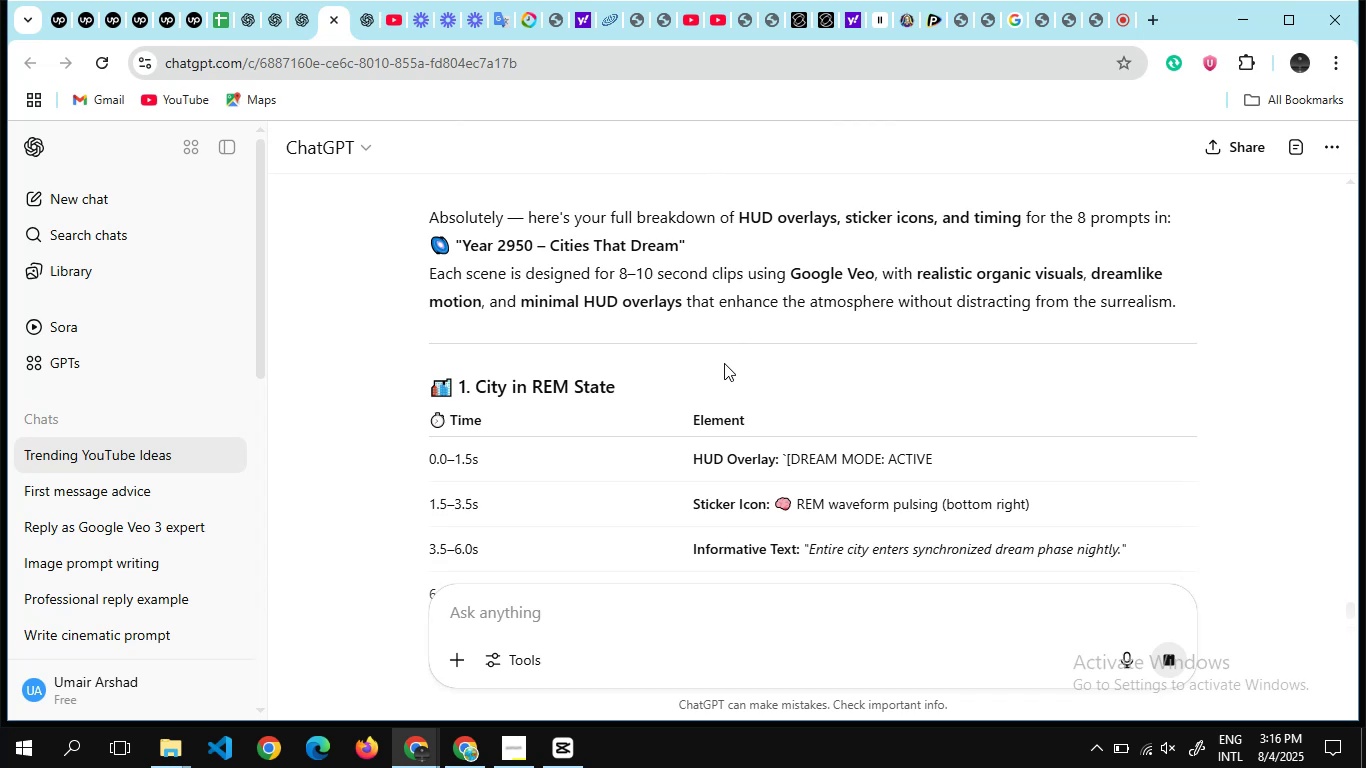 
scroll: coordinate [498, 416], scroll_direction: down, amount: 2.0
 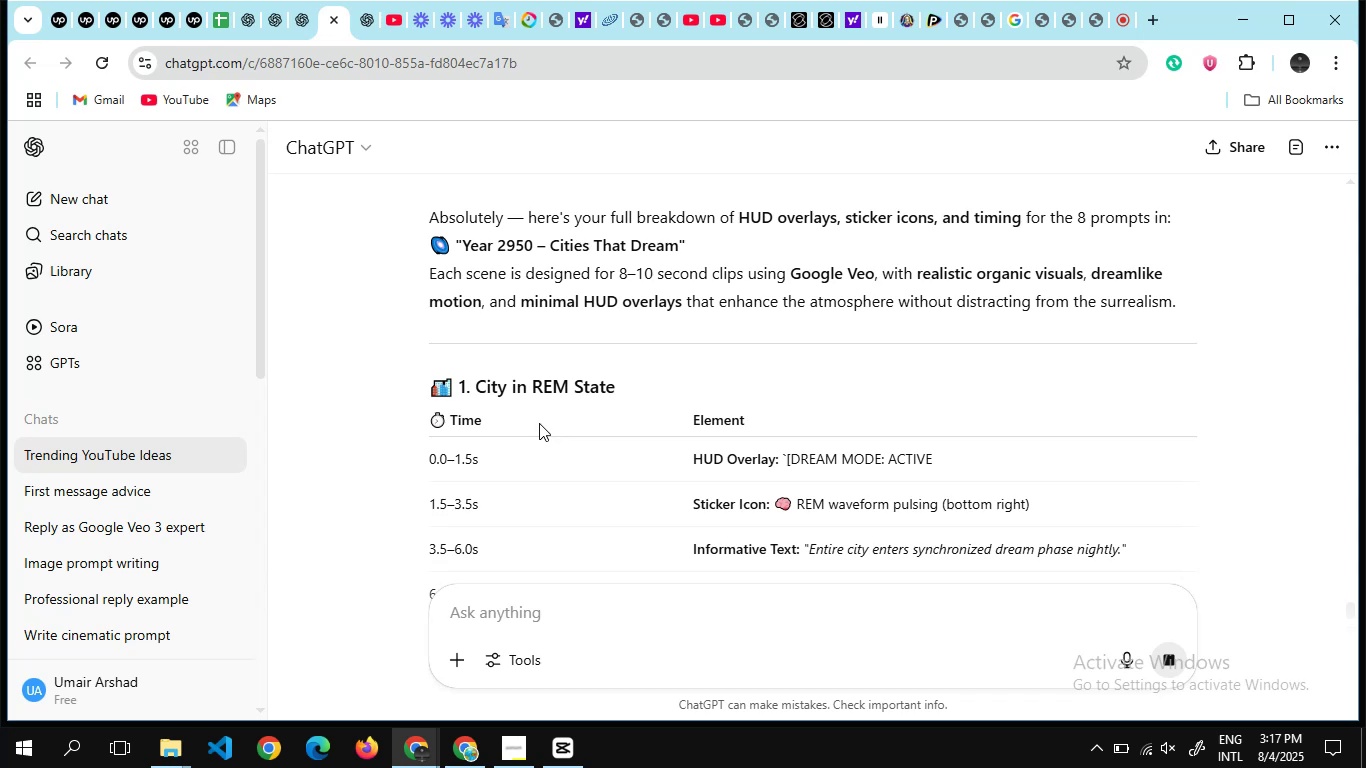 
wait(12.49)
 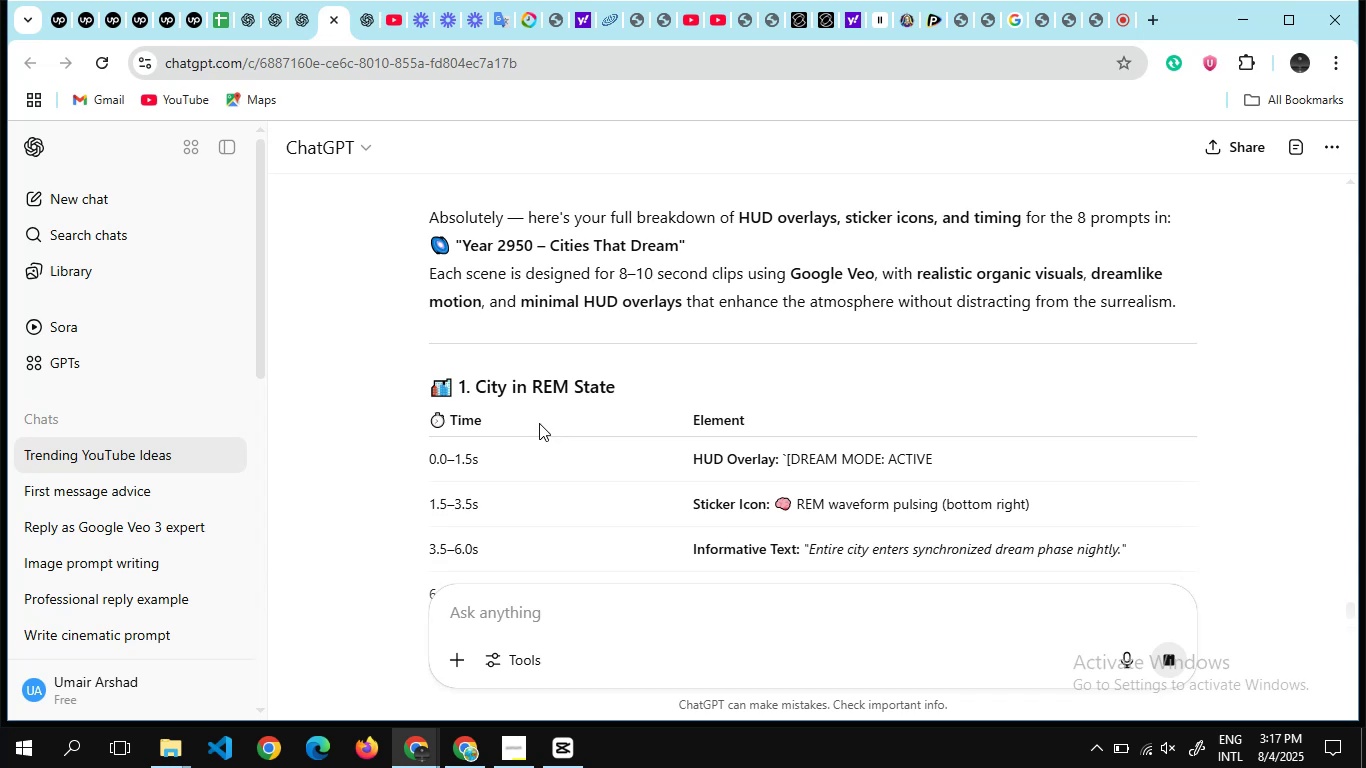 
left_click([754, 296])
 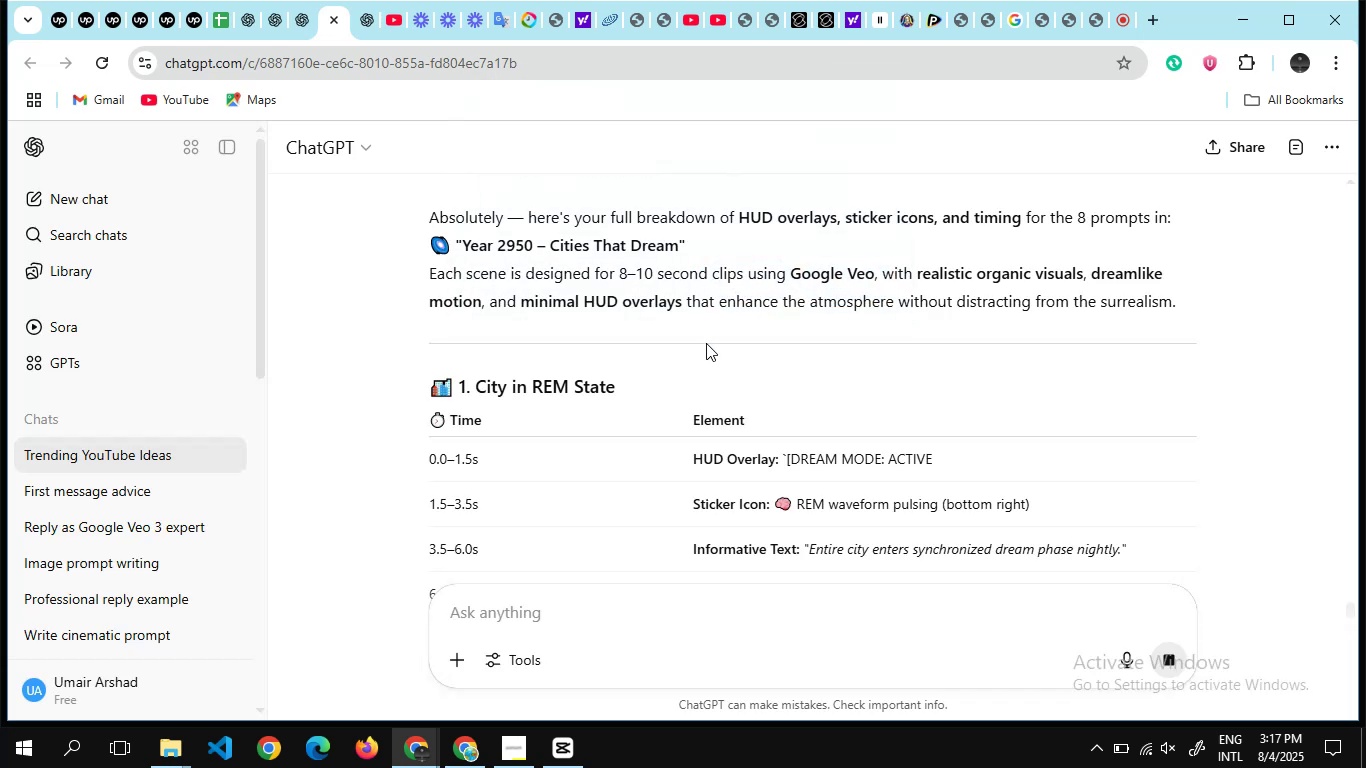 
scroll: coordinate [706, 343], scroll_direction: none, amount: 0.0
 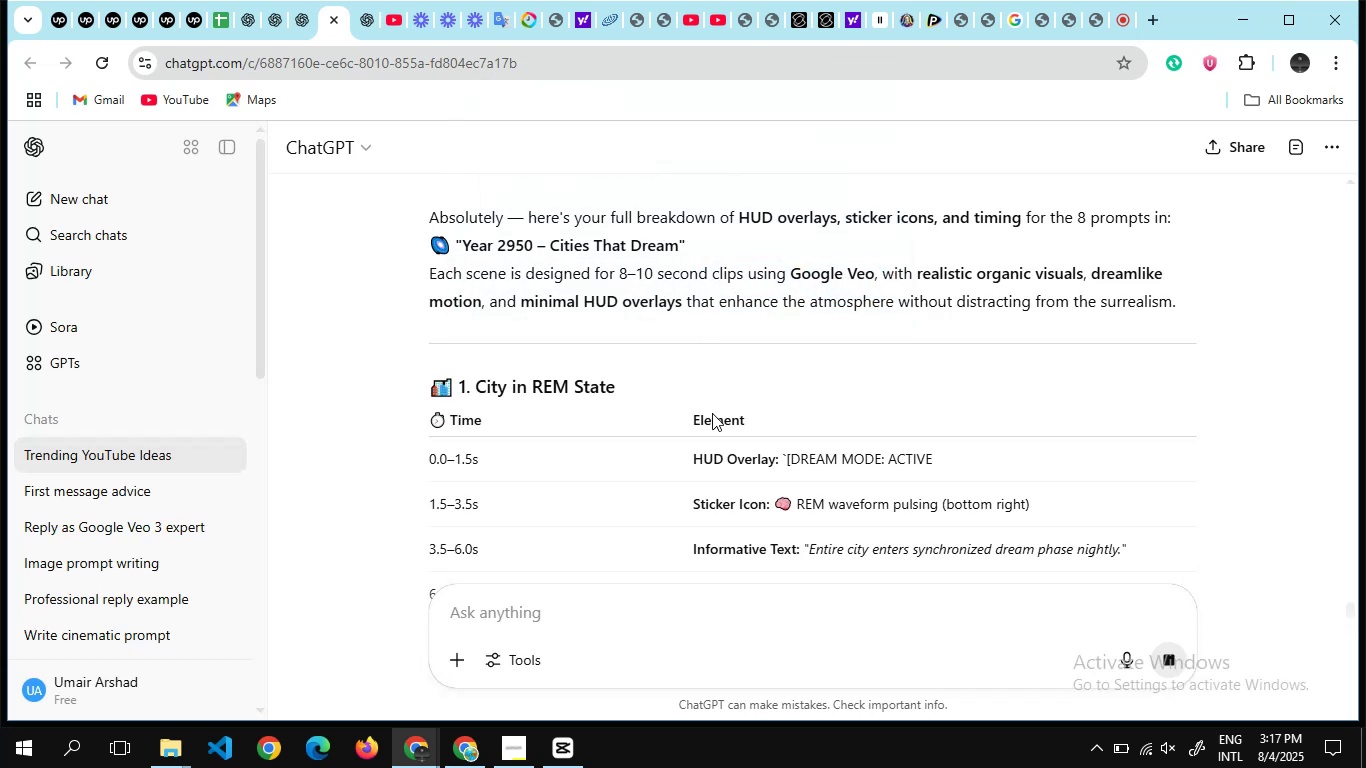 
scroll: coordinate [827, 404], scroll_direction: down, amount: 2.0
 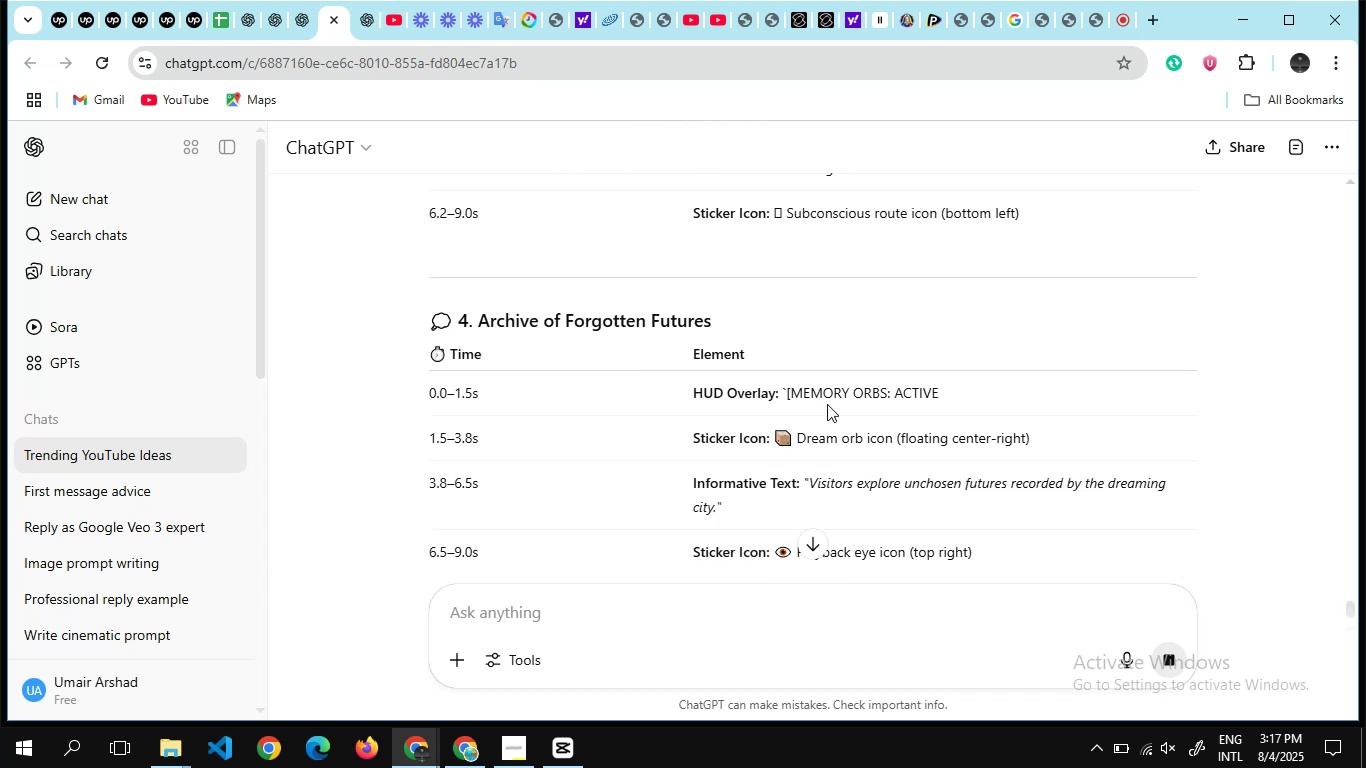 
scroll: coordinate [827, 404], scroll_direction: none, amount: 0.0
 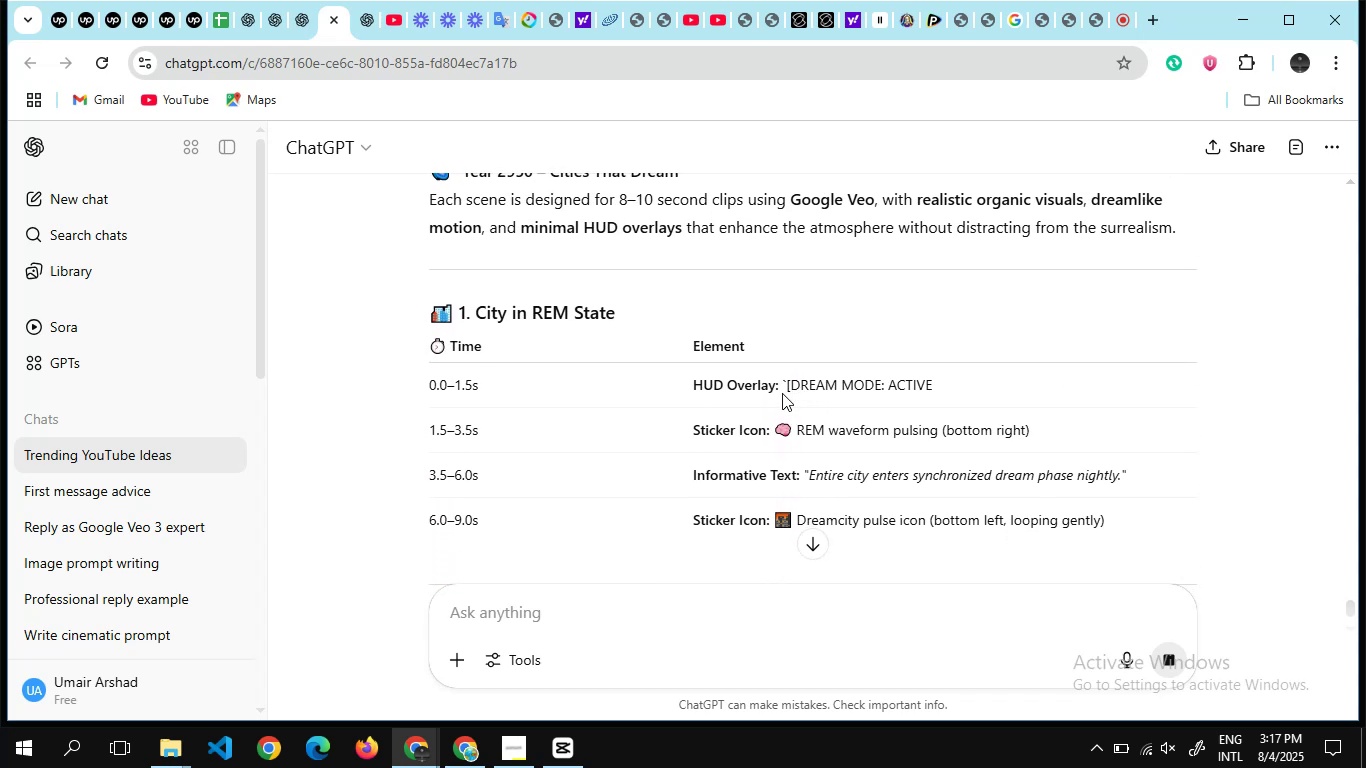 
scroll: coordinate [777, 428], scroll_direction: down, amount: 1.0
 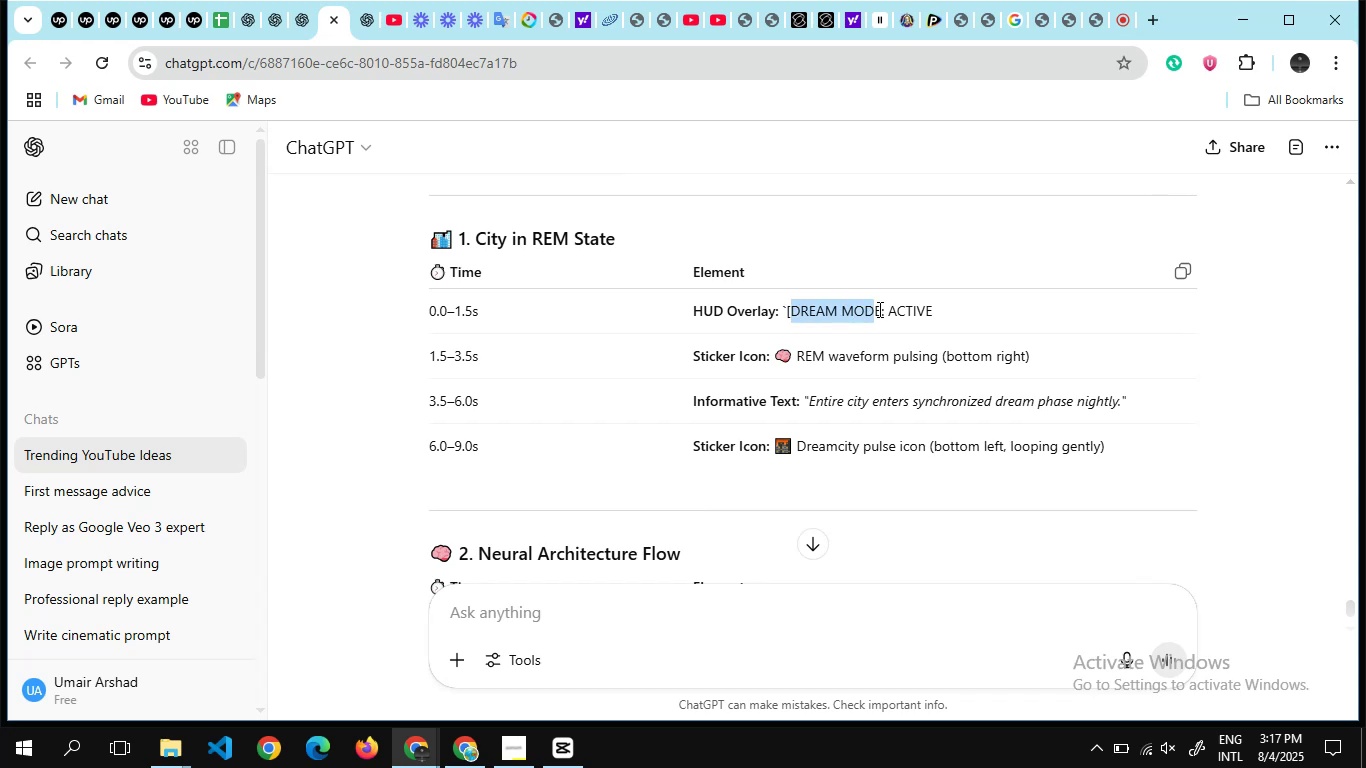 
wait(6.13)
 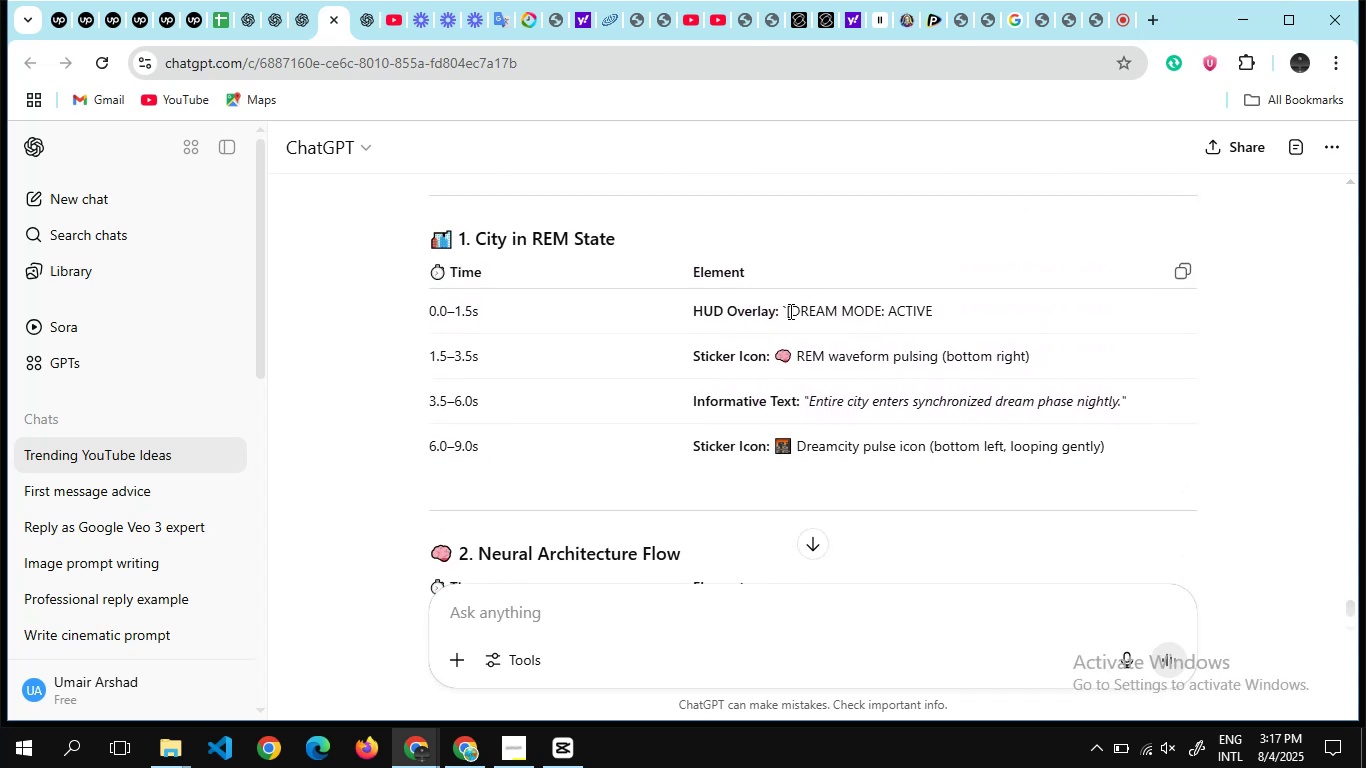 
hold_key(key=ControlLeft, duration=1.25)
 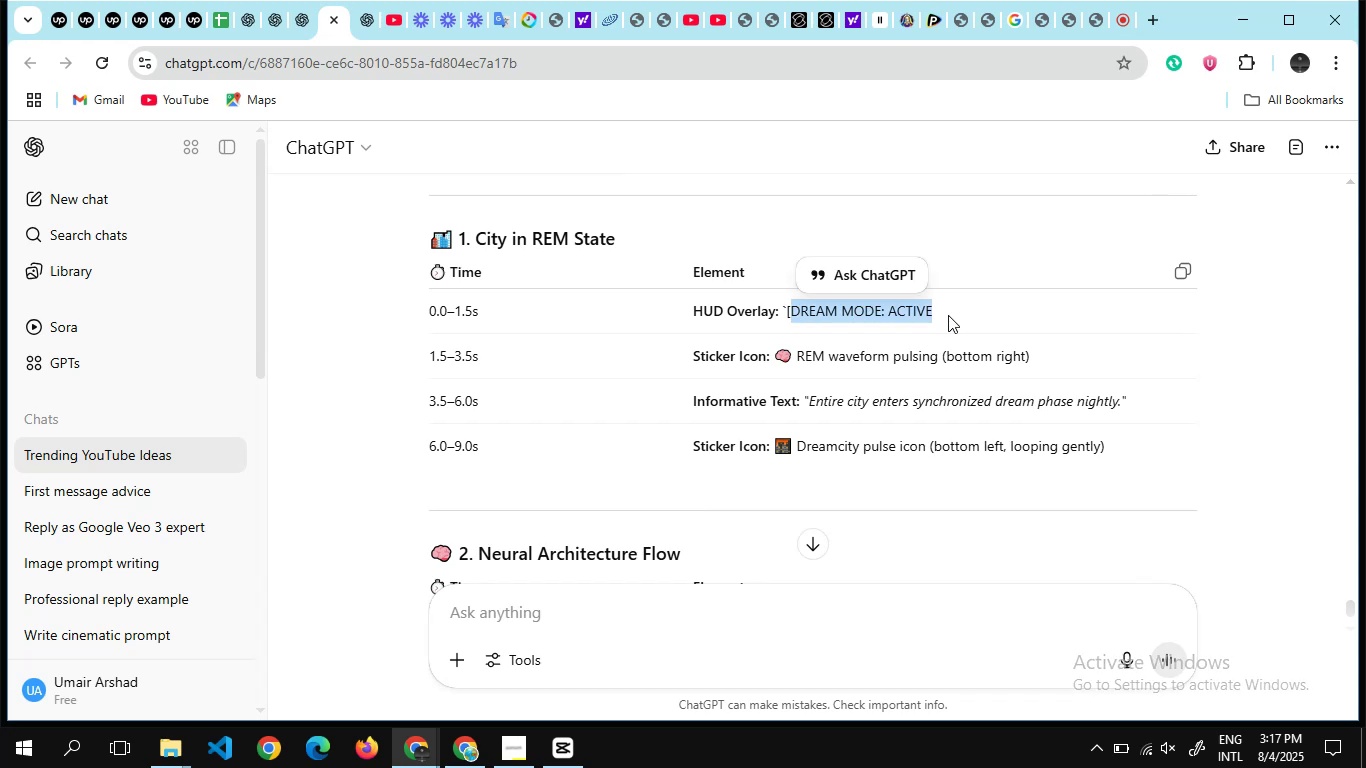 
hold_key(key=C, duration=0.5)
 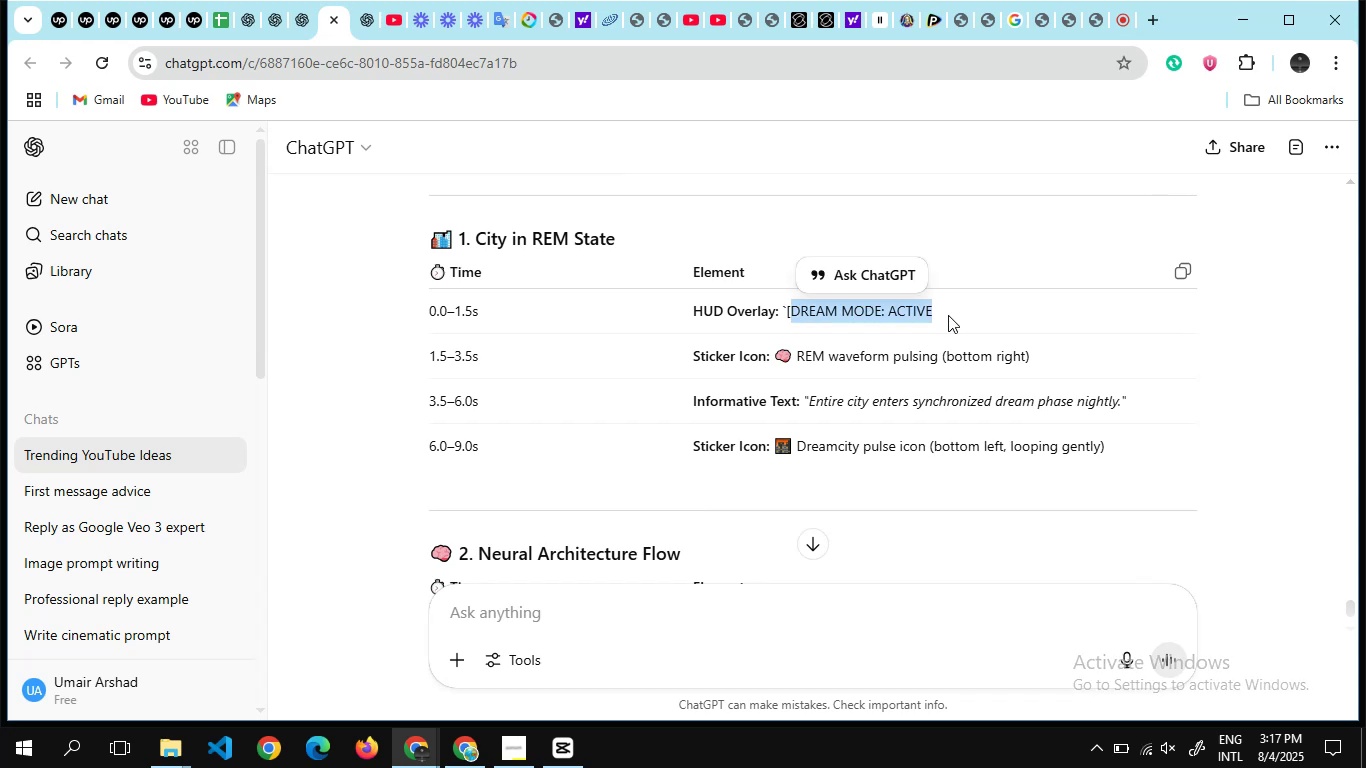 
wait(9.68)
 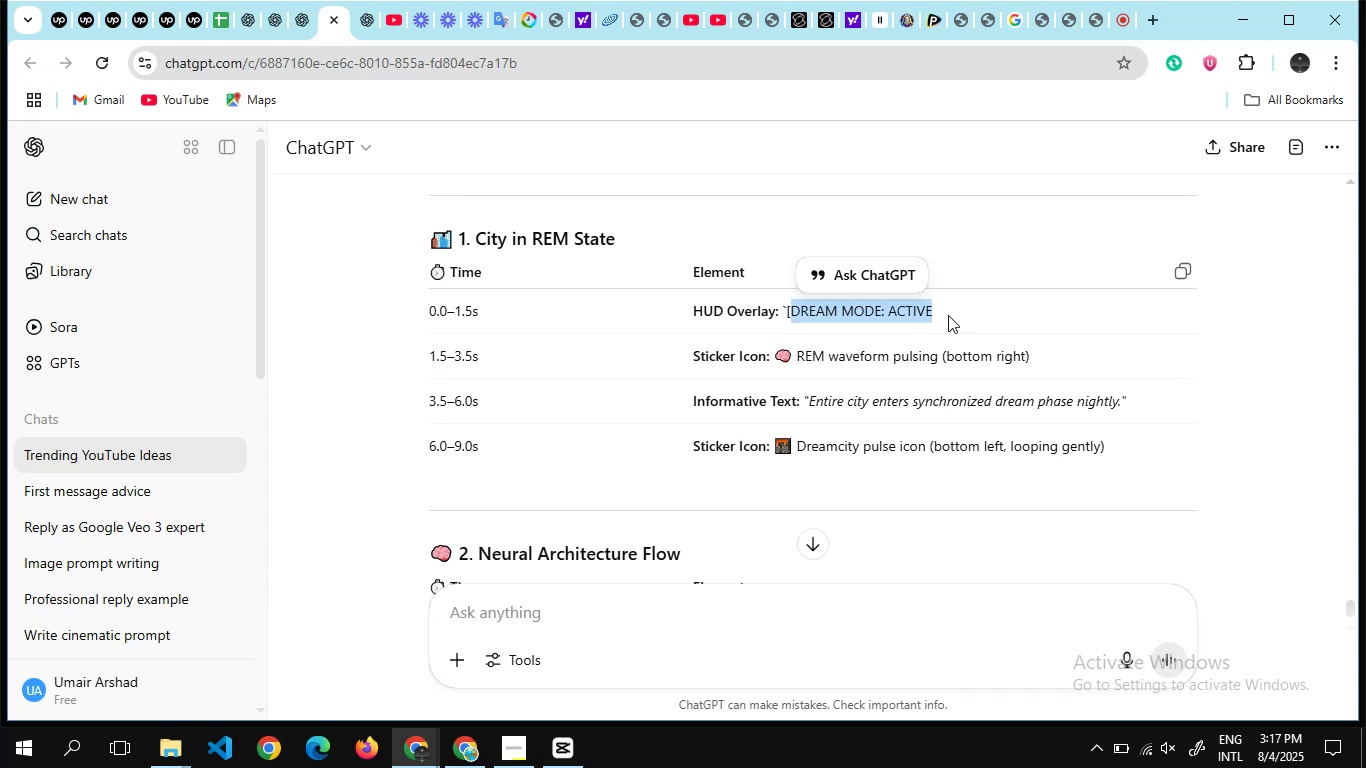 
key(Control+C)
 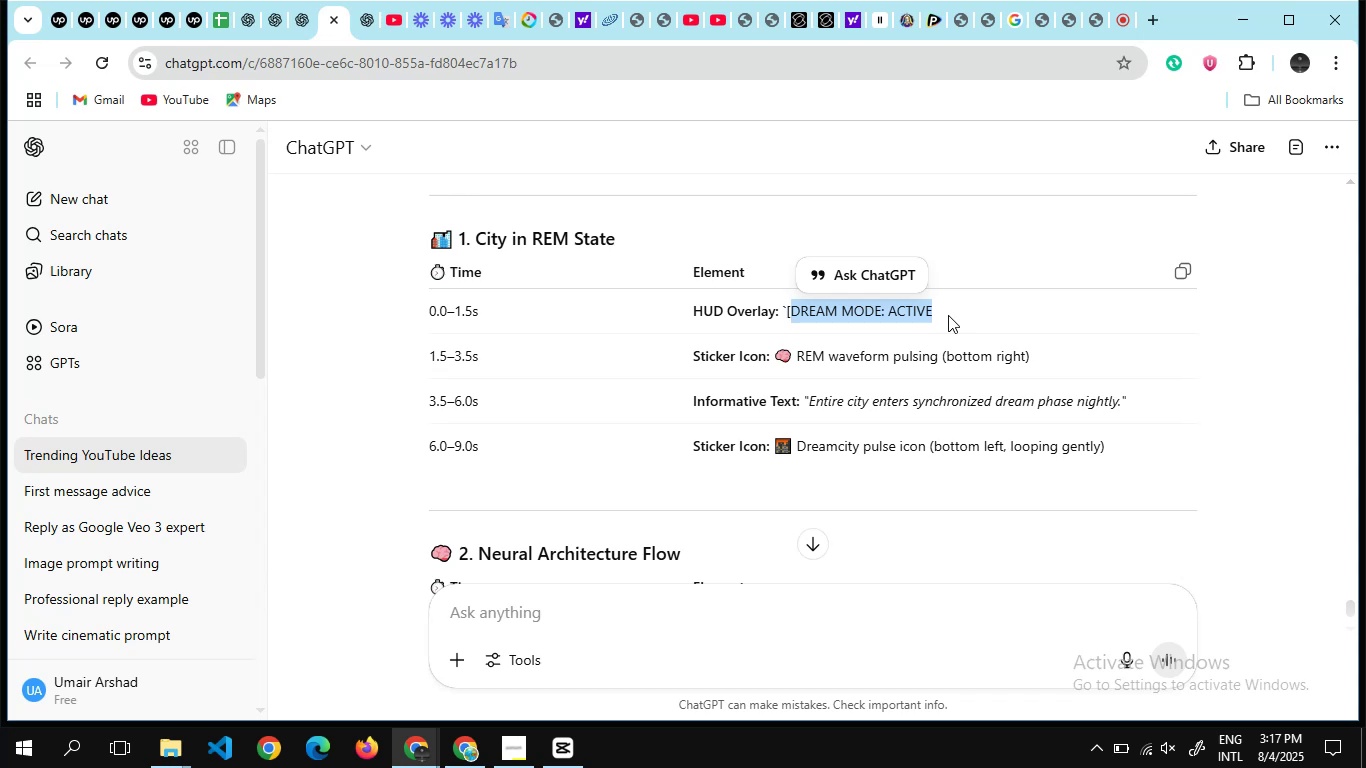 
key(Alt+Tab)
 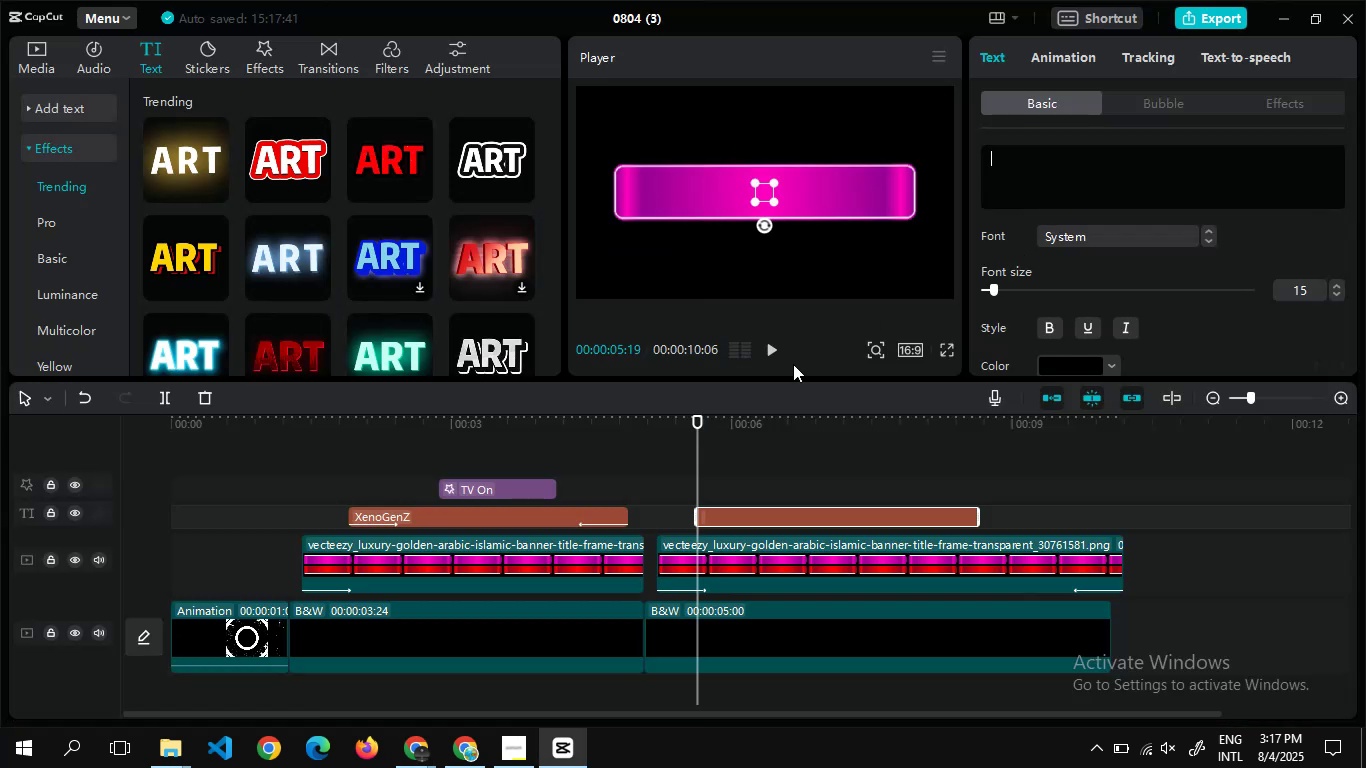 
hold_key(key=ControlLeft, duration=0.8)
 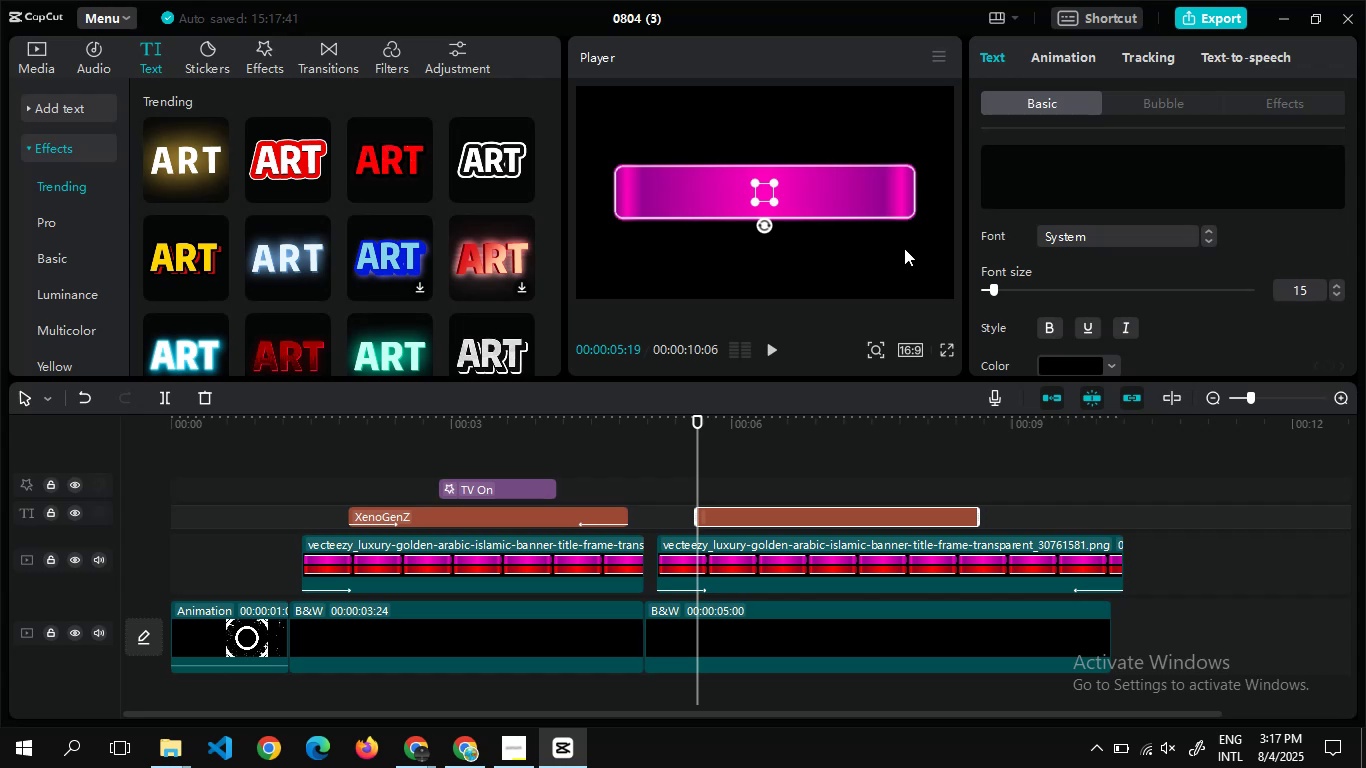 
key(Alt+Tab)
 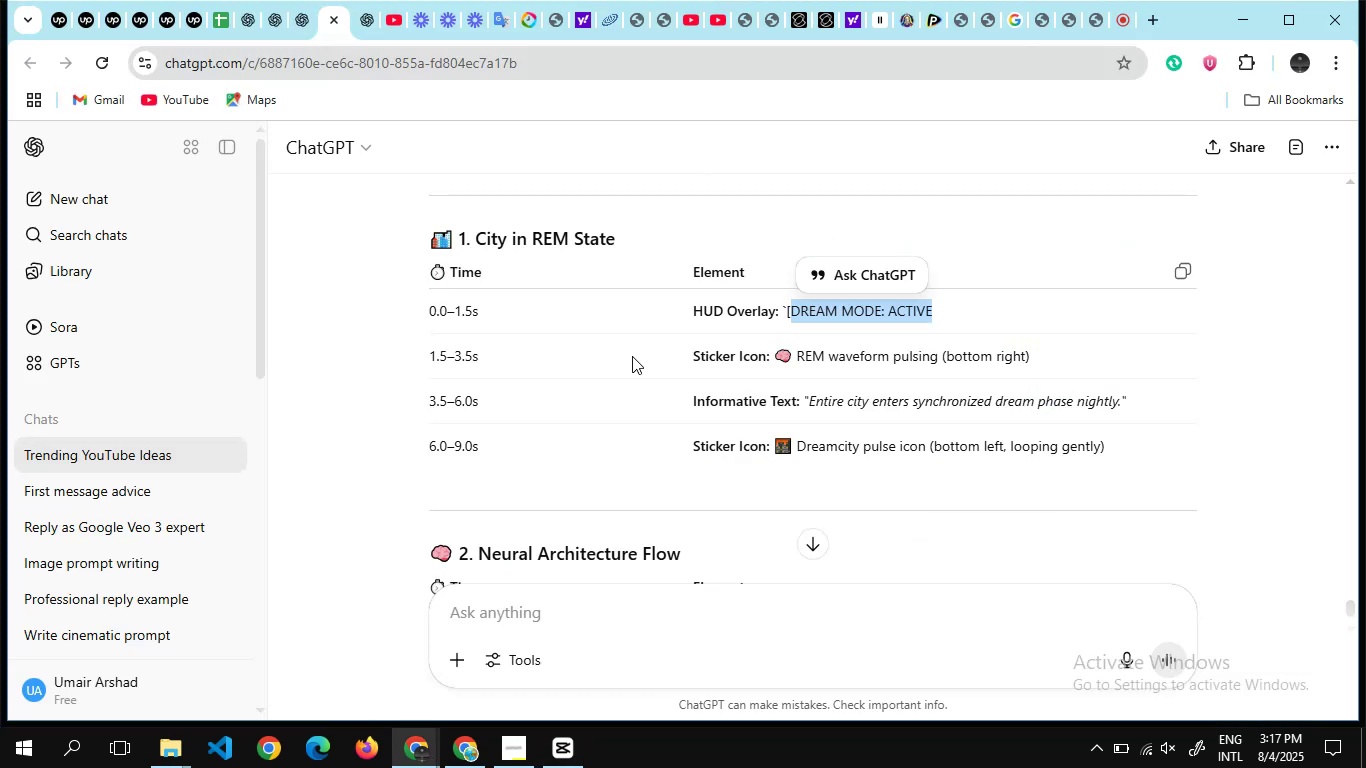 
scroll: coordinate [654, 369], scroll_direction: up, amount: 6.0
 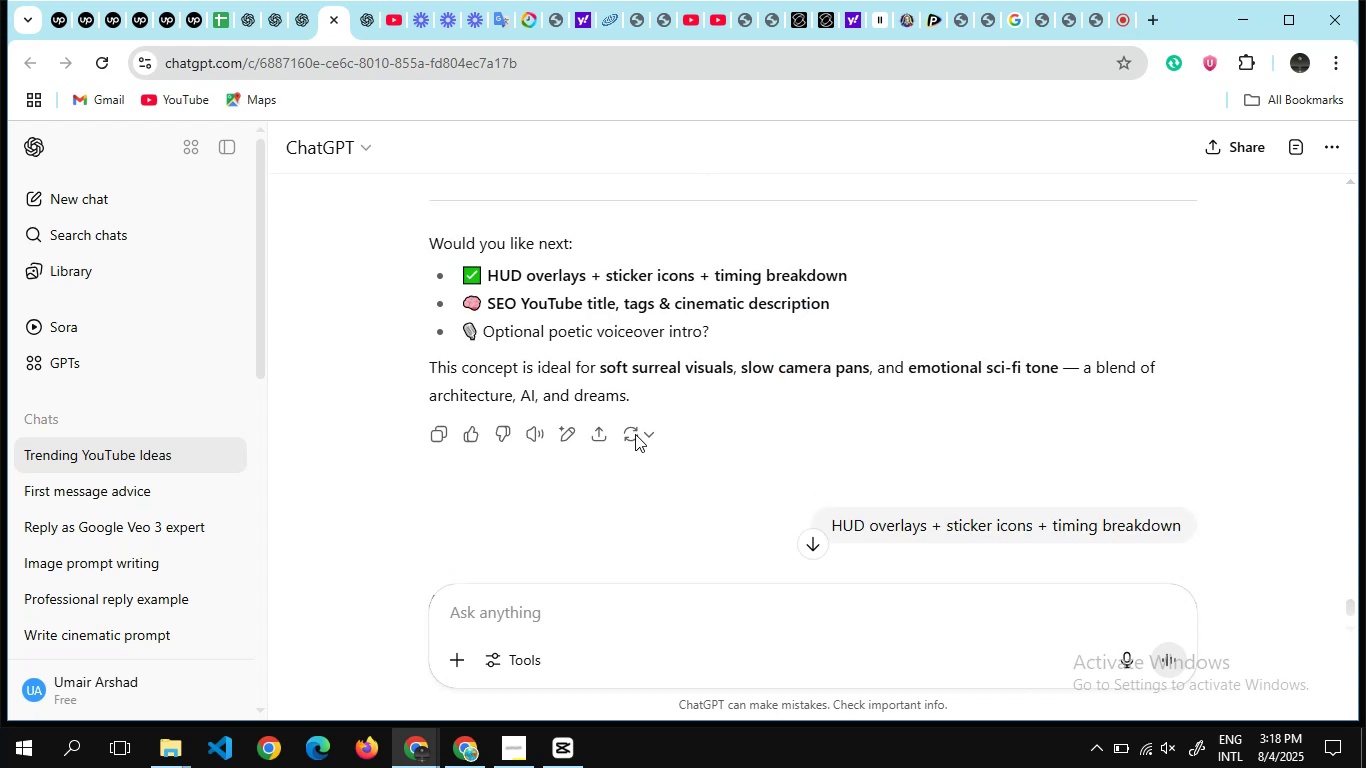 
scroll: coordinate [635, 434], scroll_direction: none, amount: 0.0
 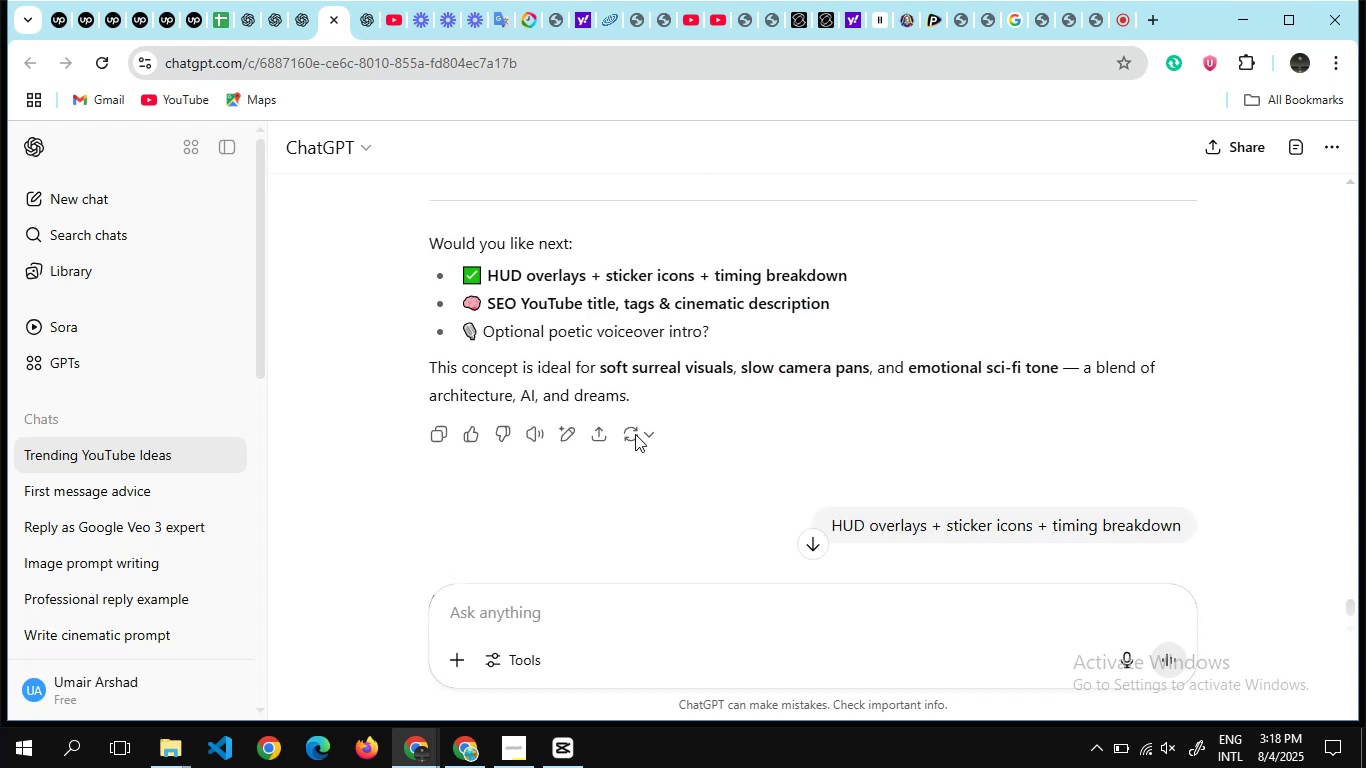 
scroll: coordinate [635, 434], scroll_direction: down, amount: 1.0
 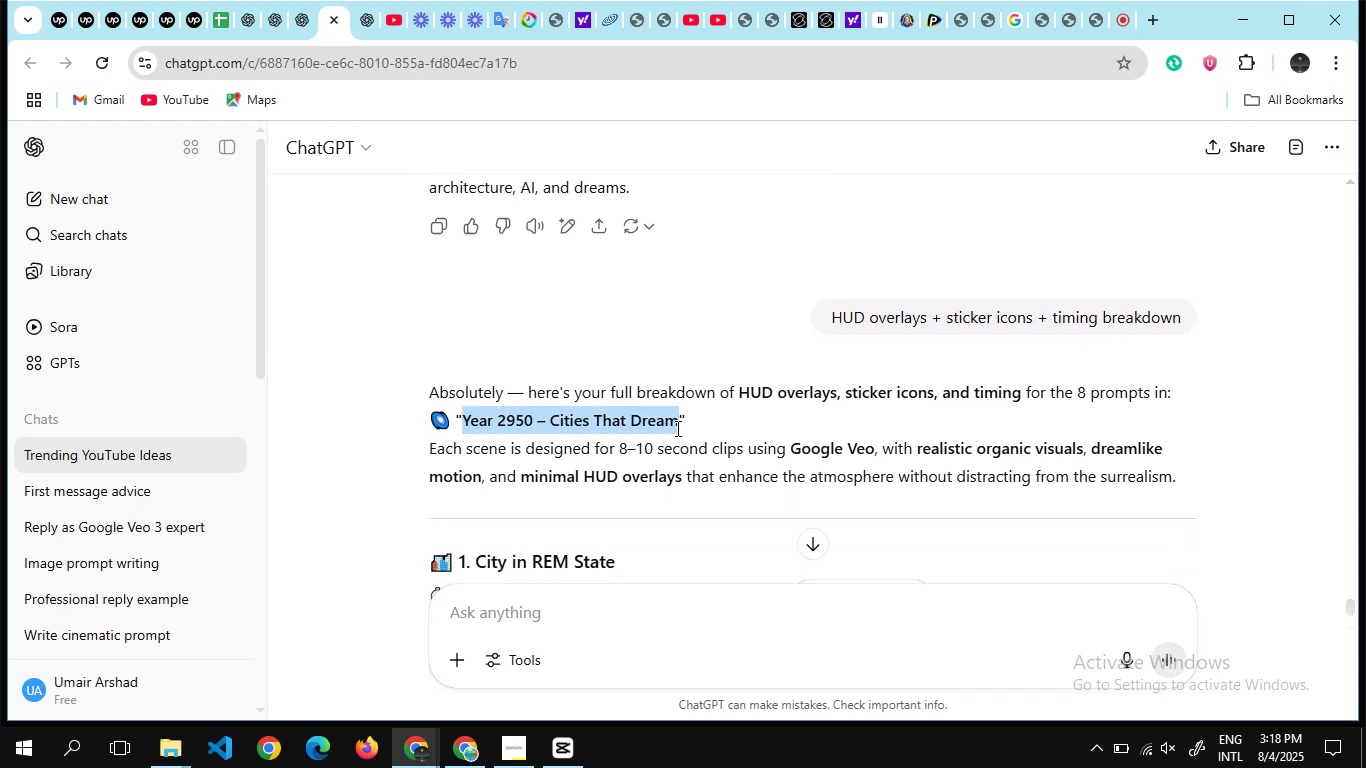 
key(Control+C)
 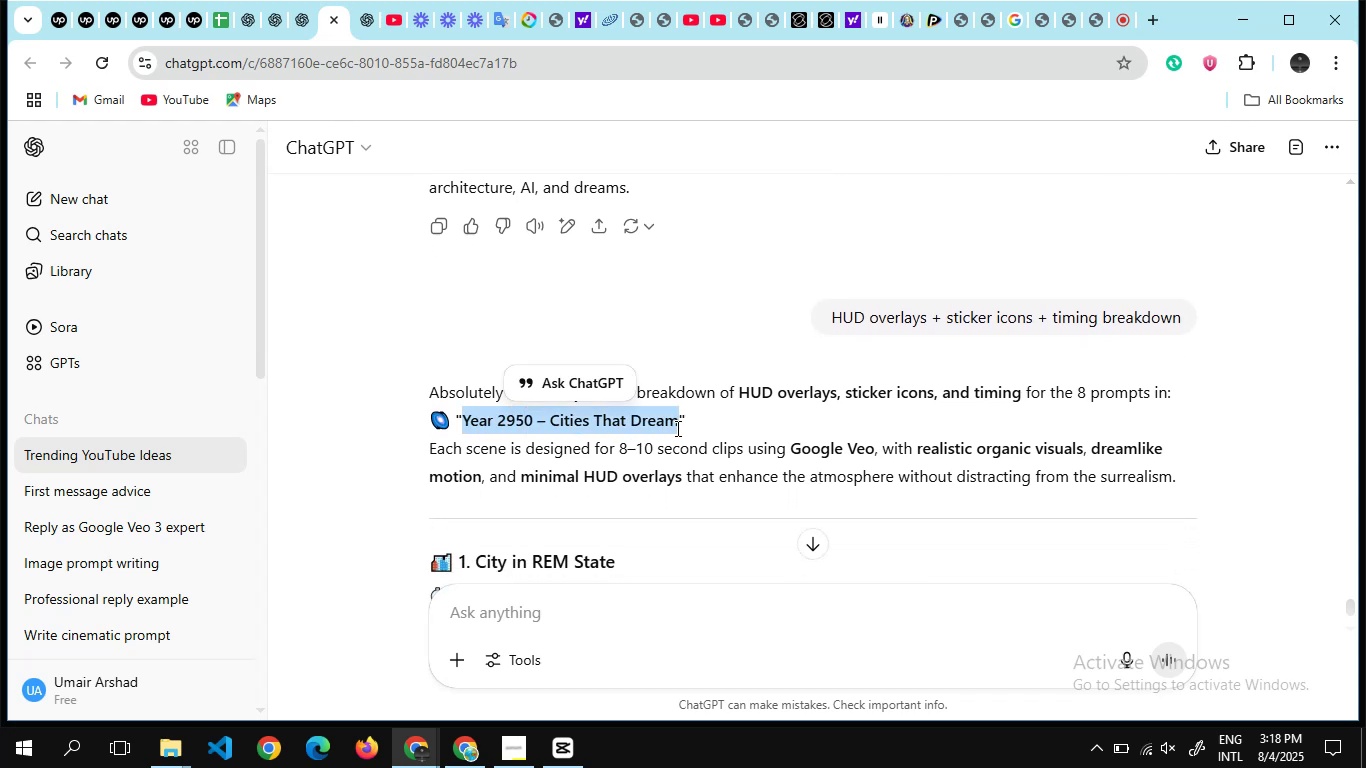 
key(Alt+Tab)
 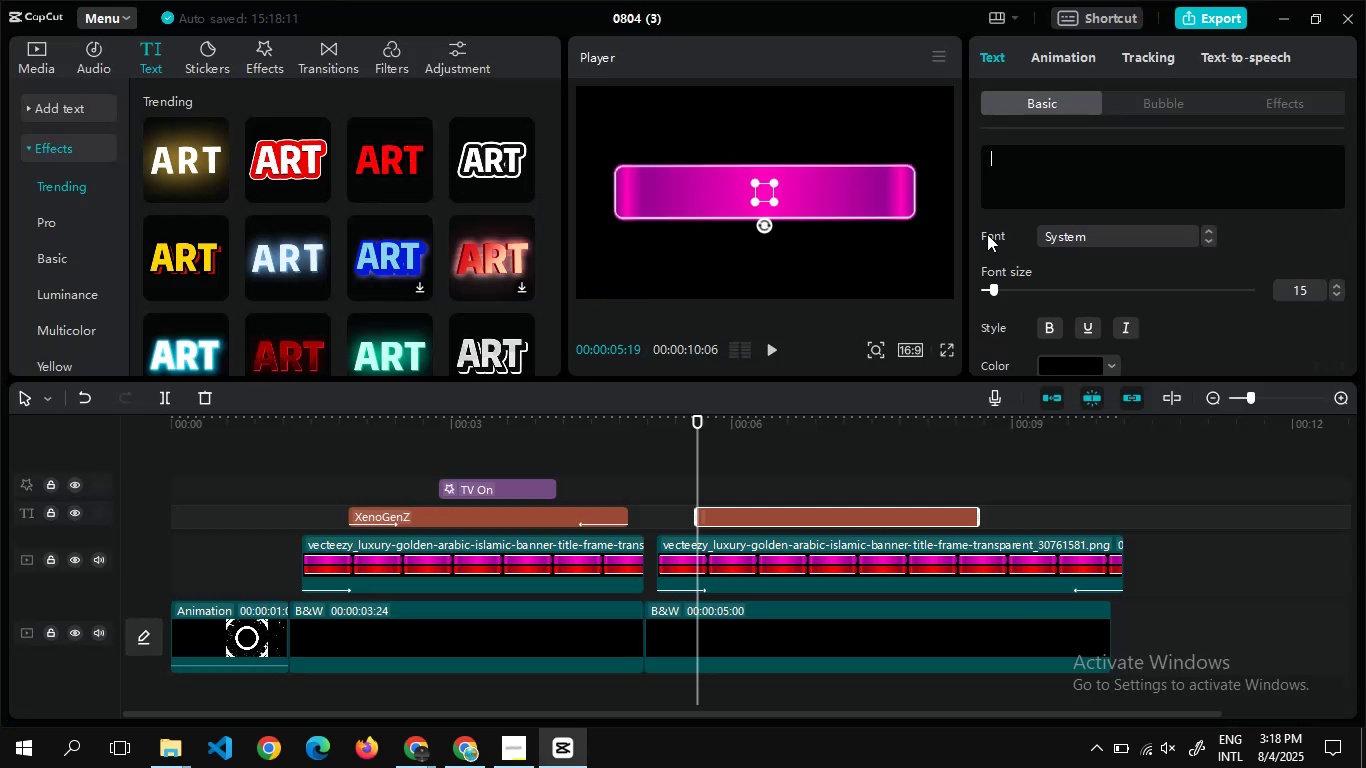 
key(Control+V)
 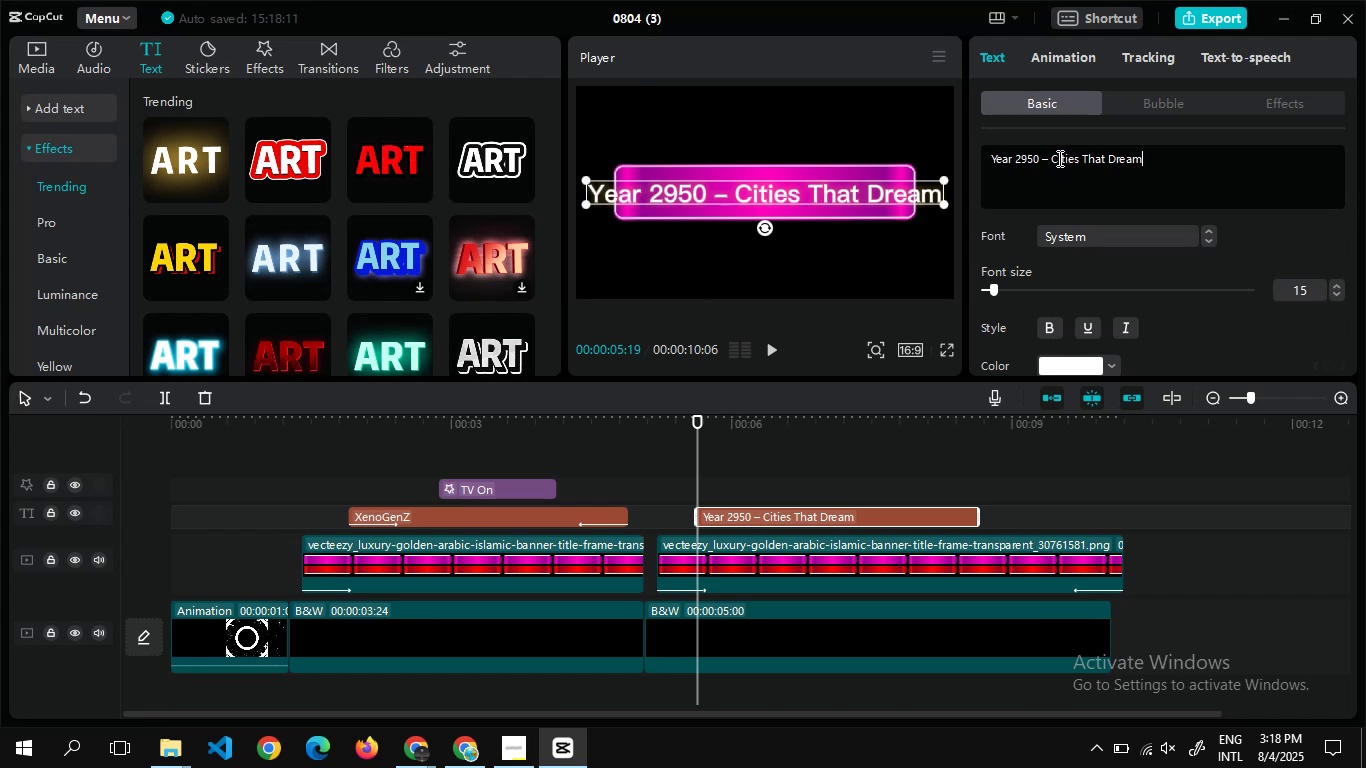 
left_click([1052, 157])
 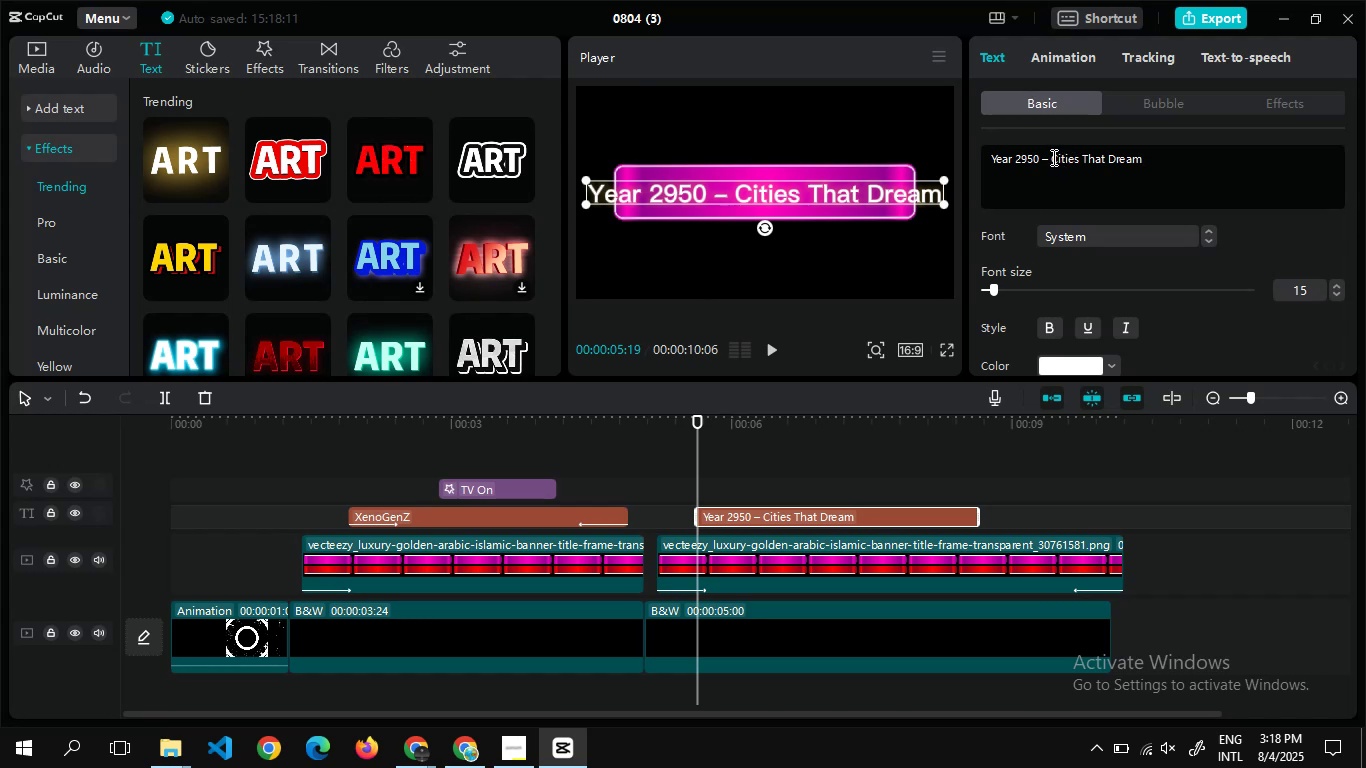 
key(Backspace)
 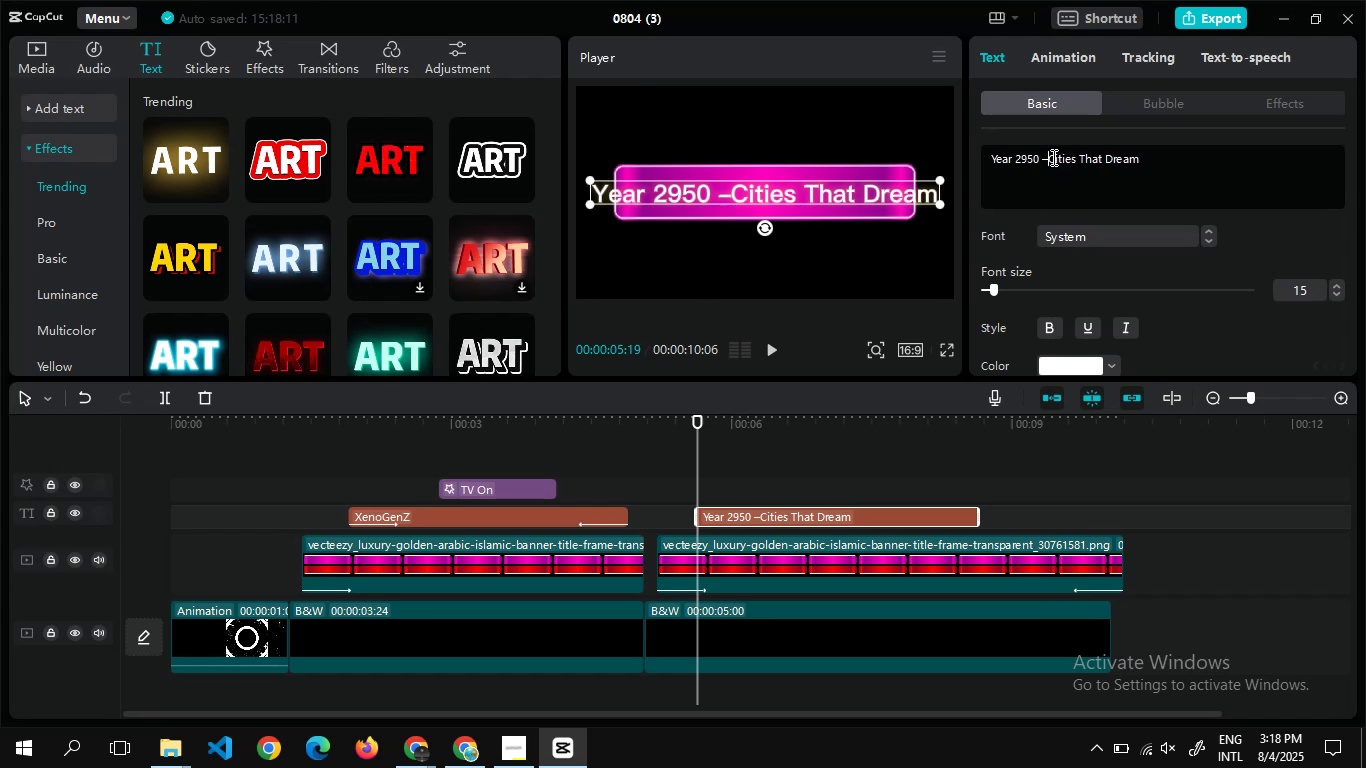 
key(Backspace)
 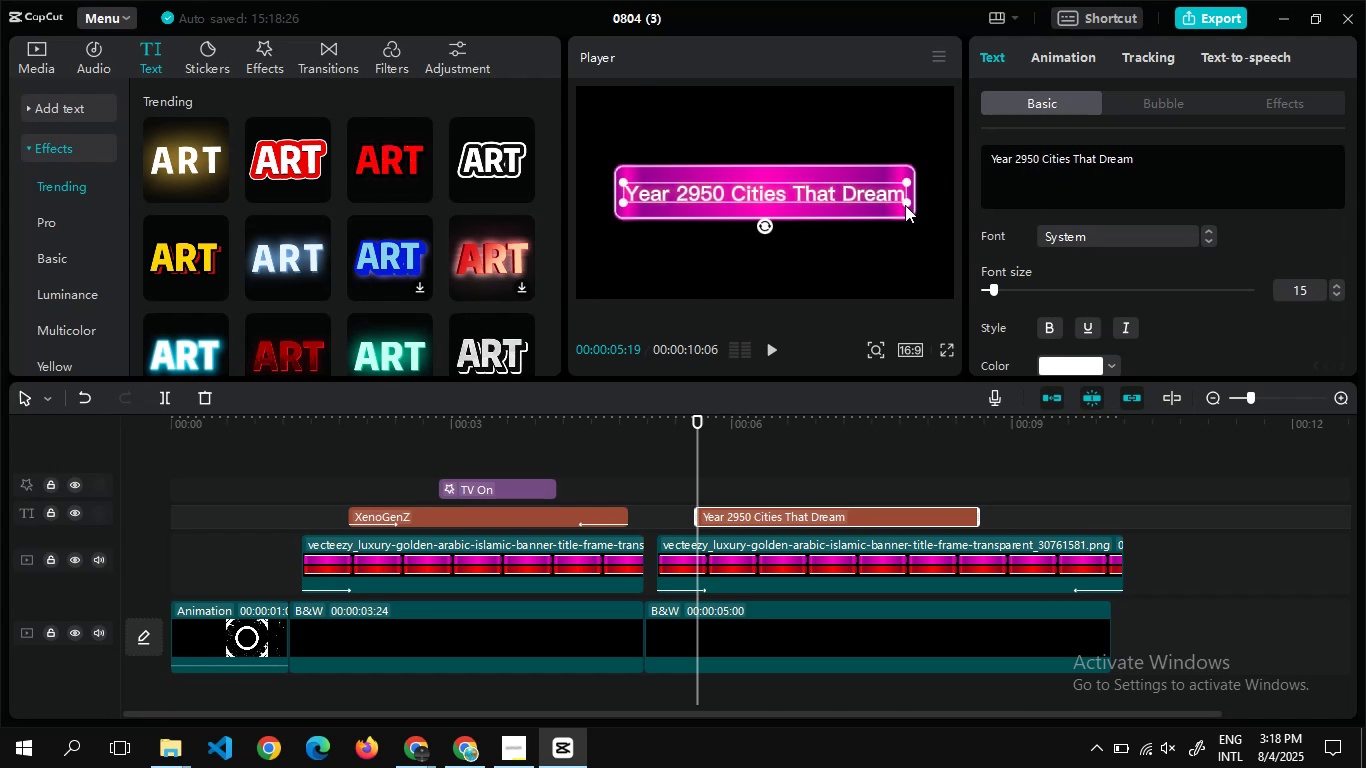 
wait(7.19)
 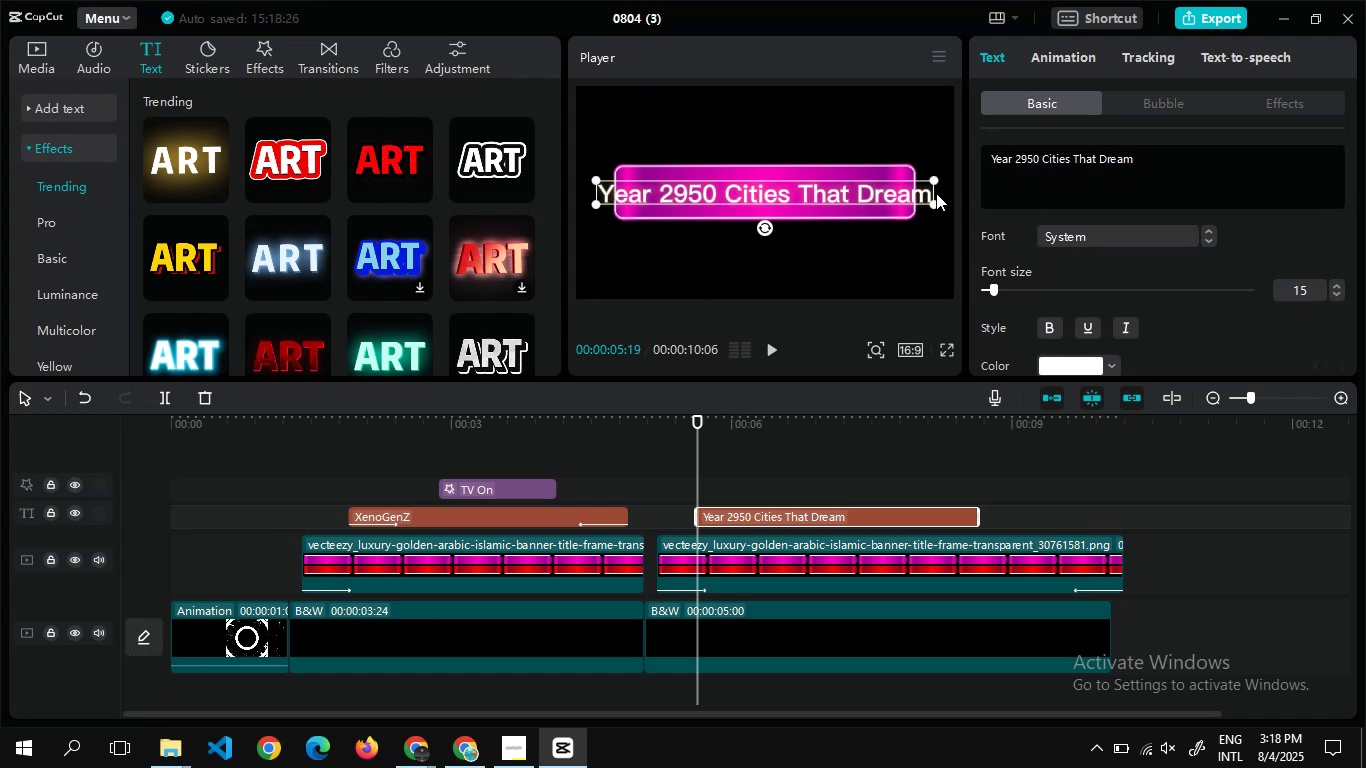 
left_click([1125, 321])
 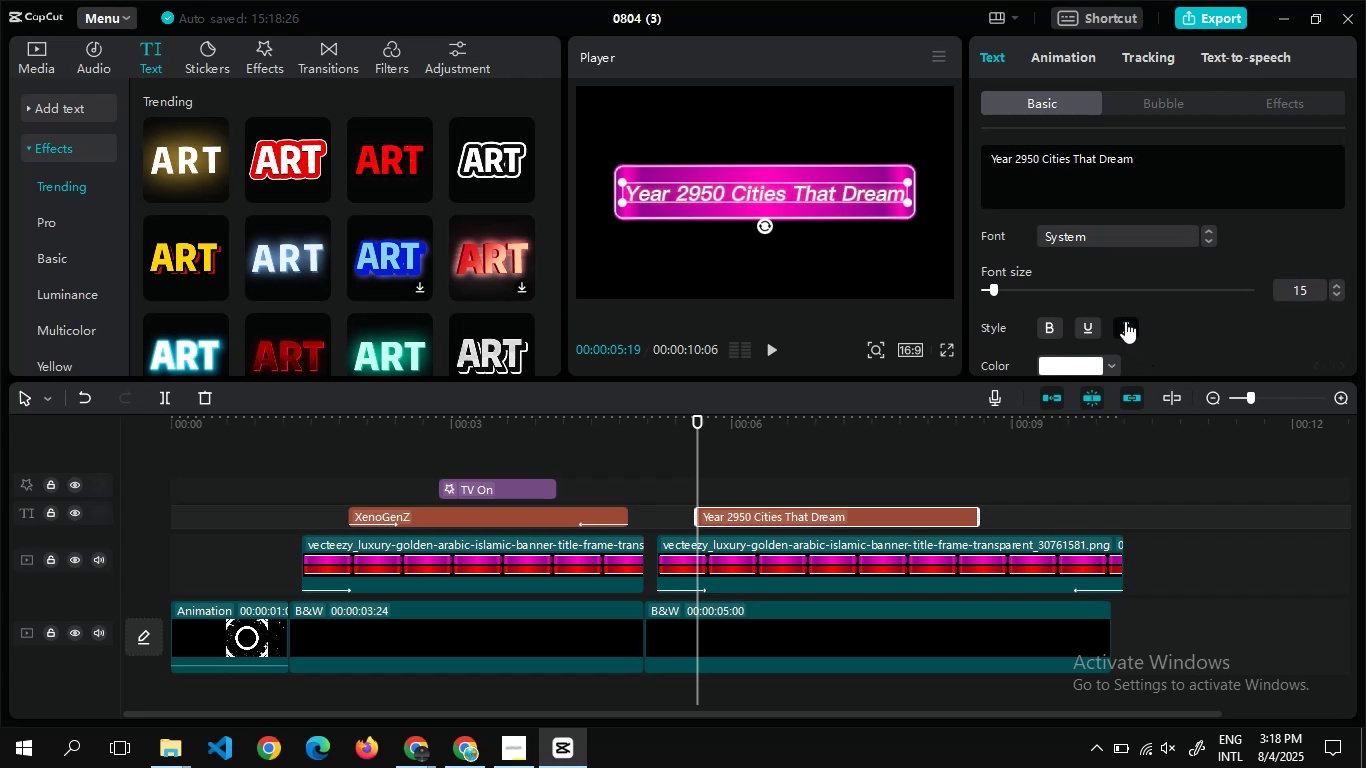 
mouse_move([1090, 301])
 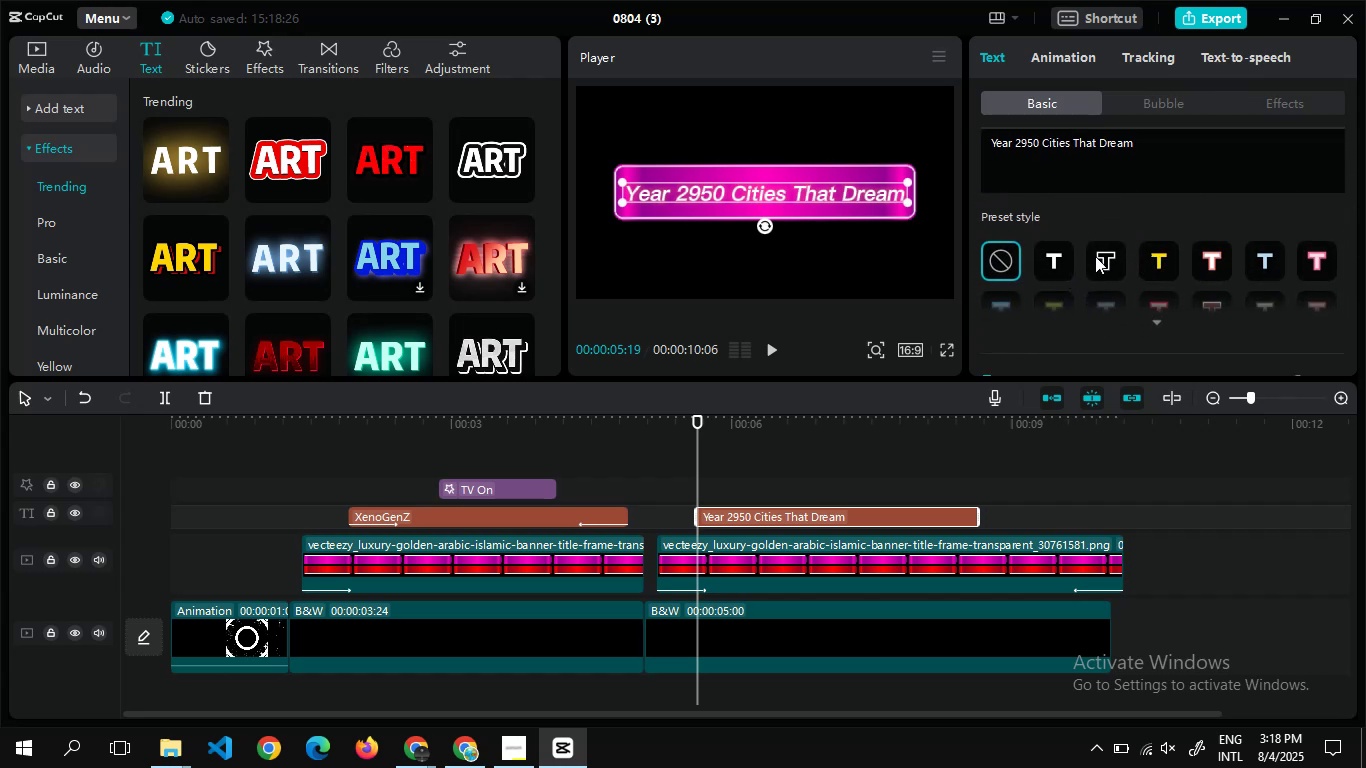 
left_click([1095, 256])
 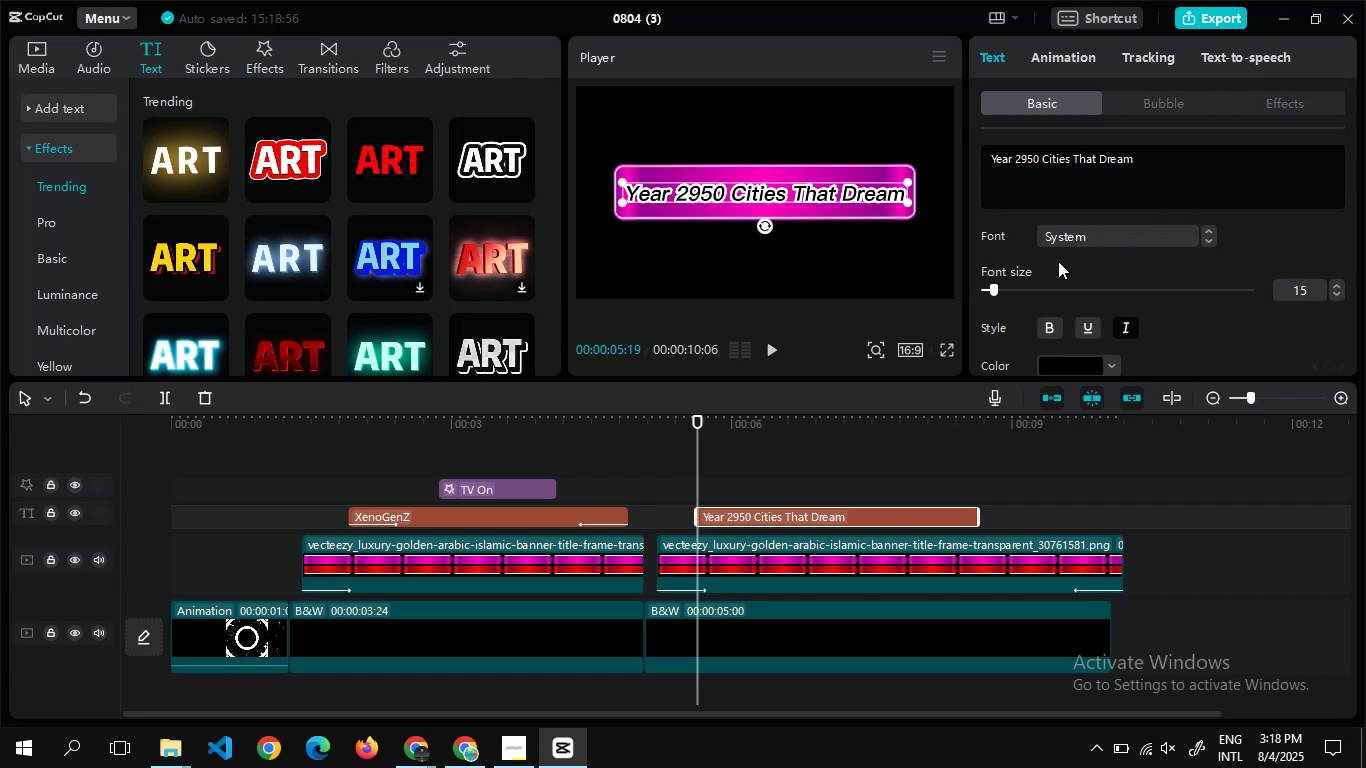 
wait(25.1)
 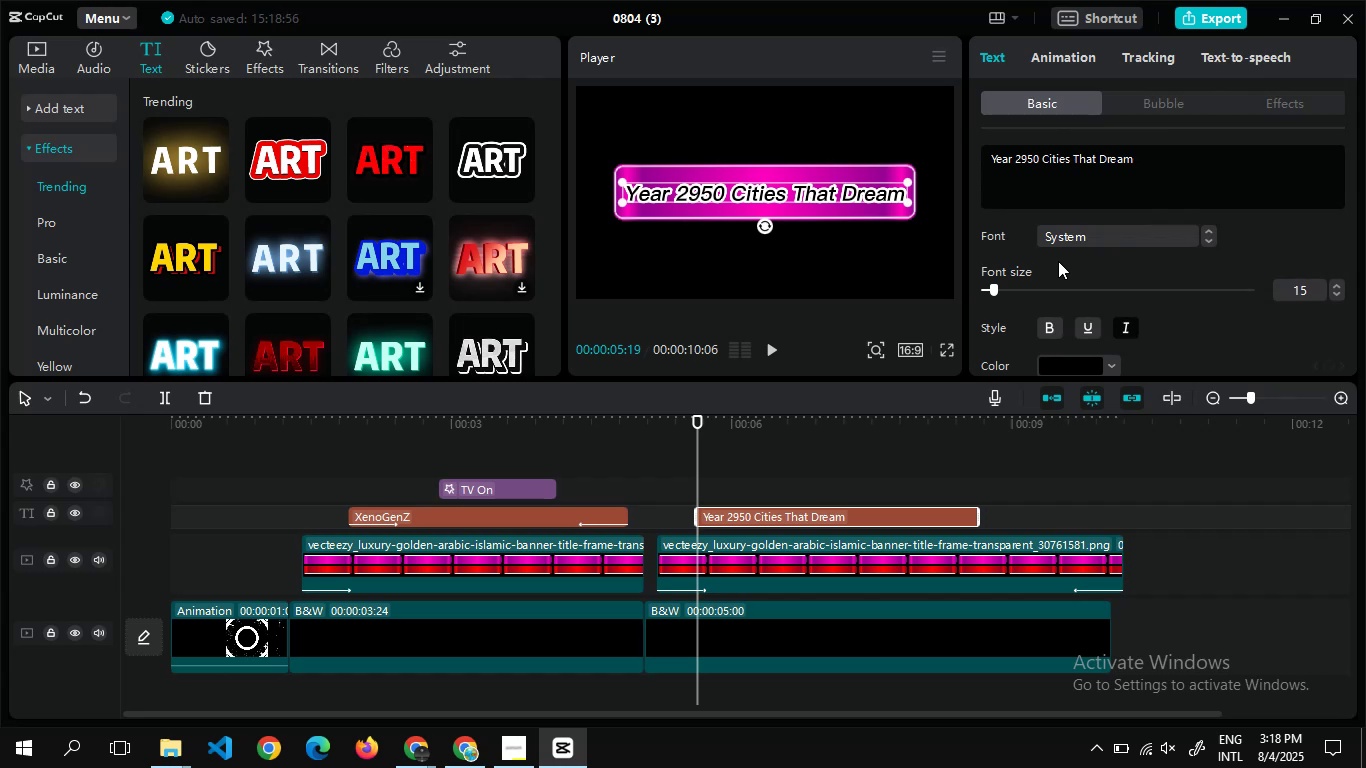 
left_click([1151, 167])
 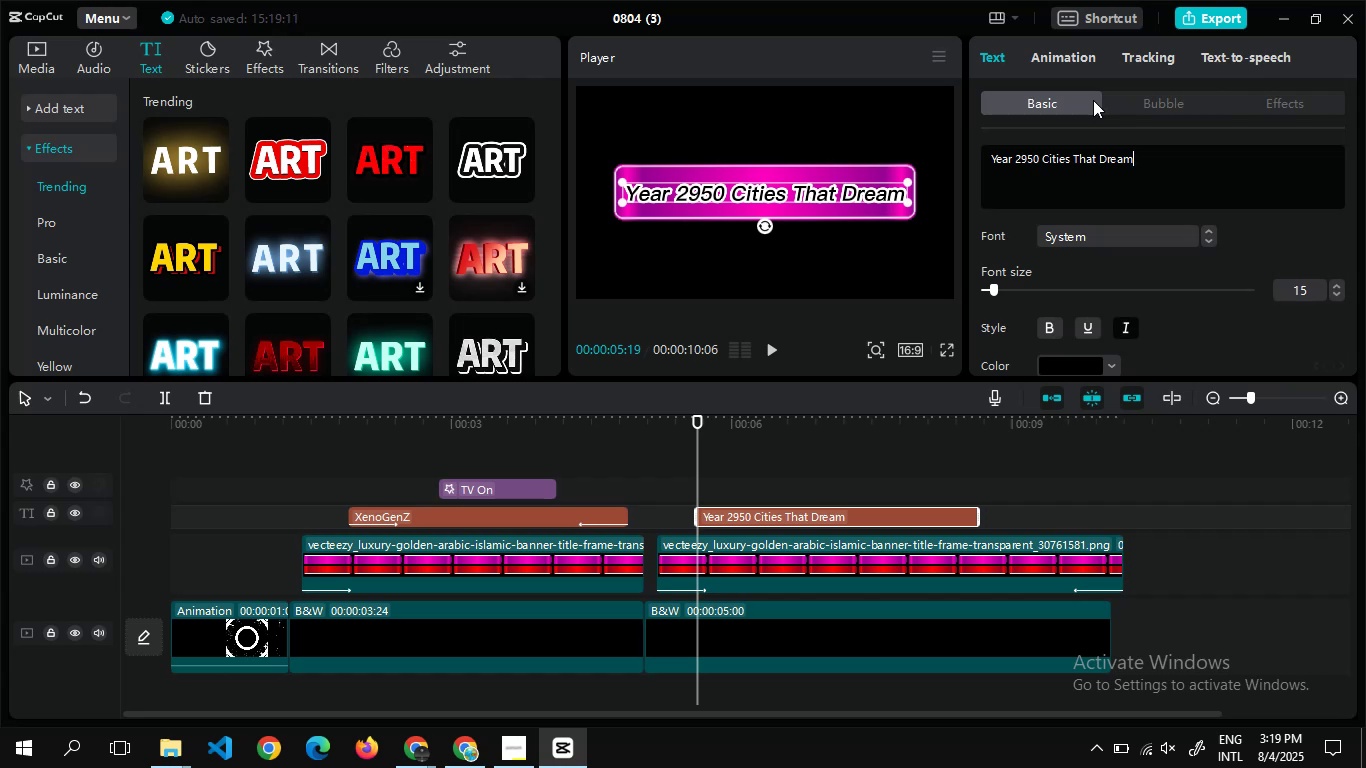 
wait(19.33)
 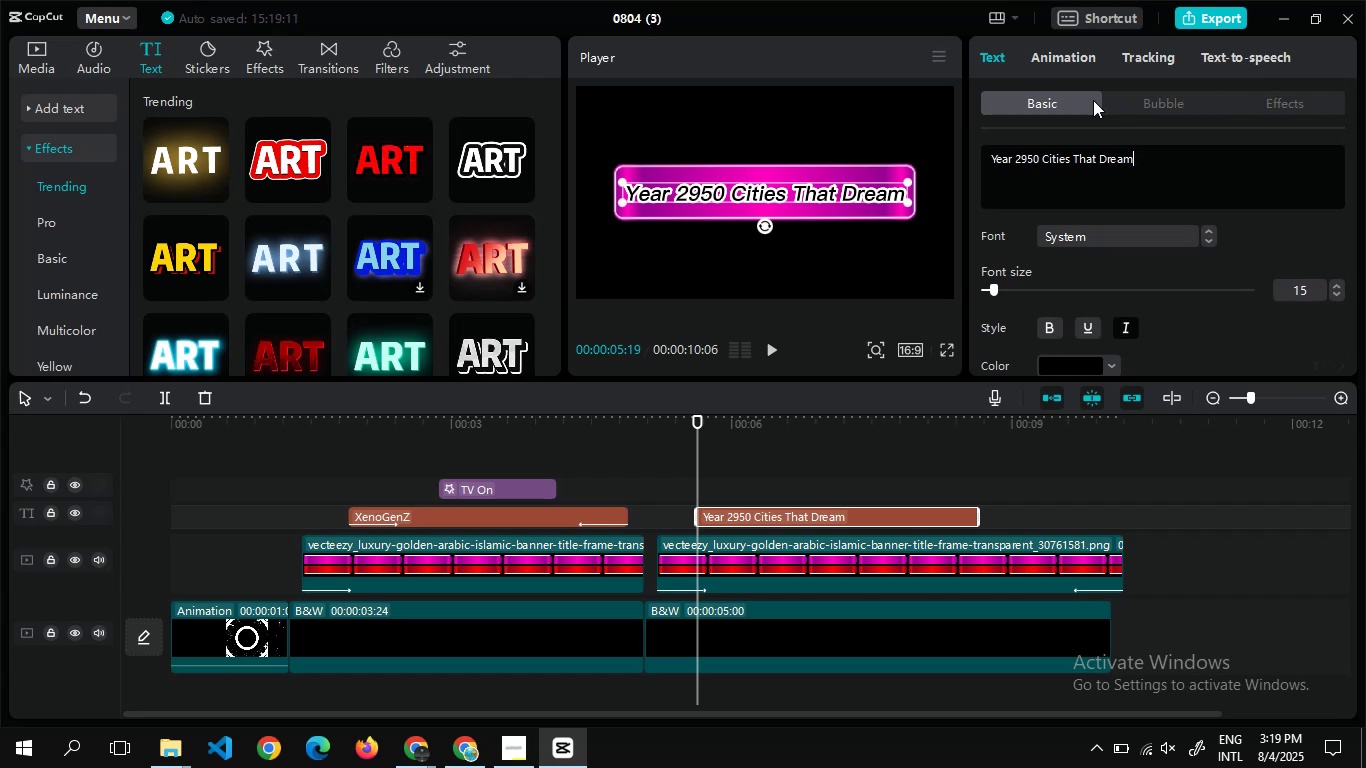 
left_click([1080, 56])
 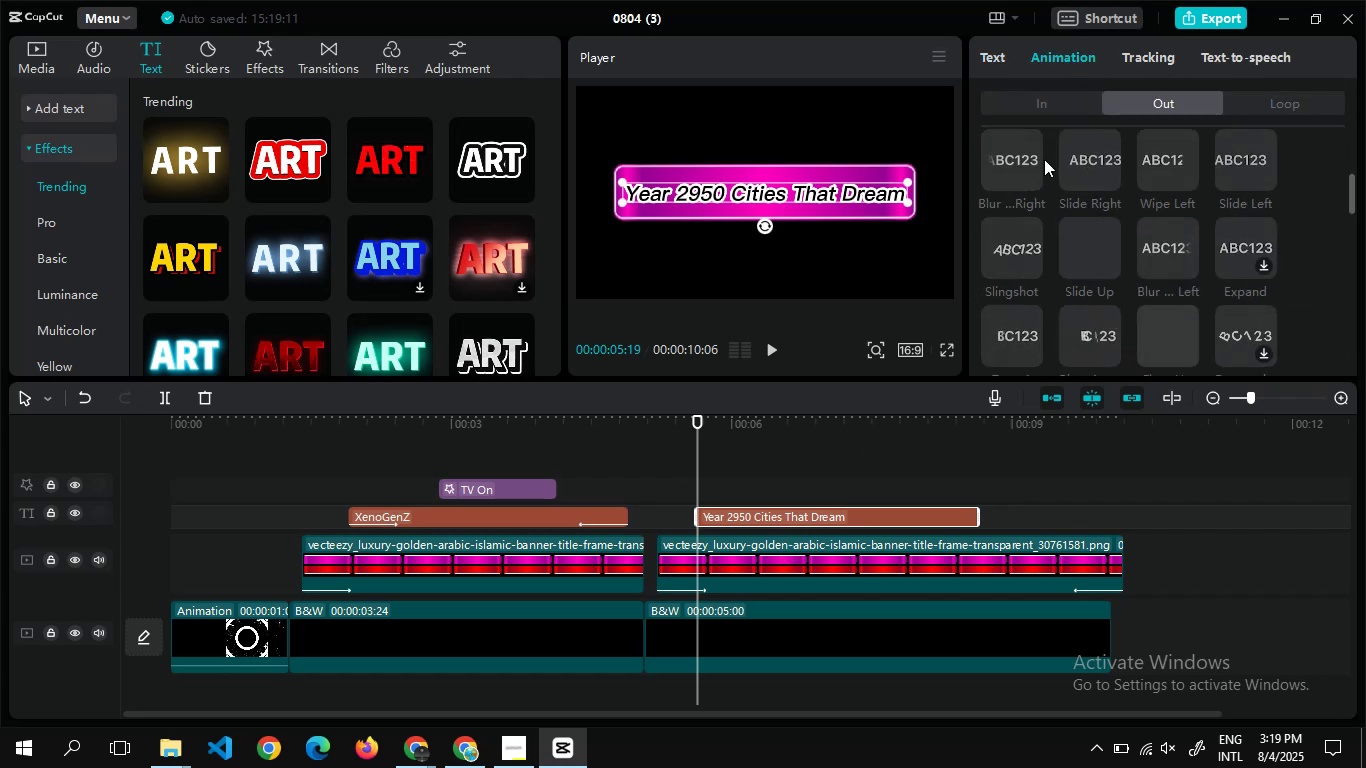 
left_click([1039, 95])
 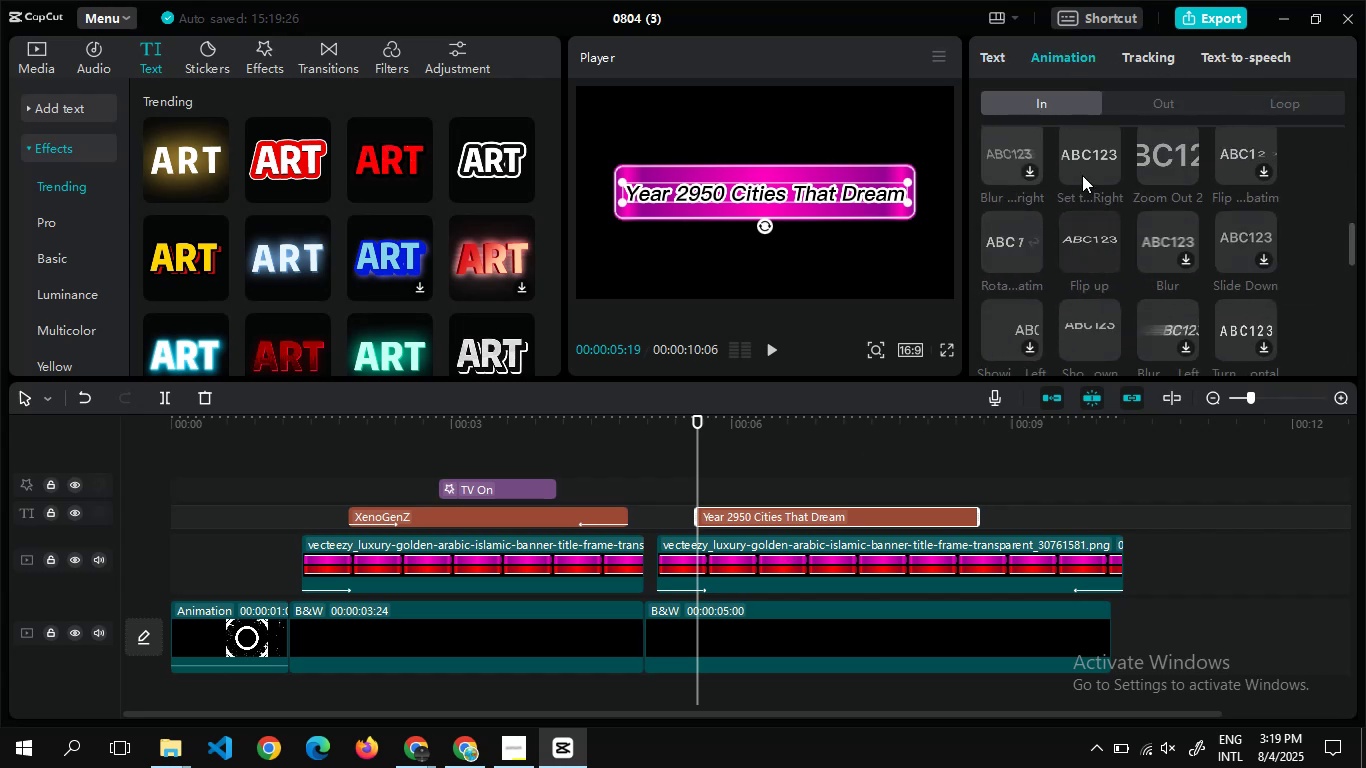 
left_click([1079, 160])
 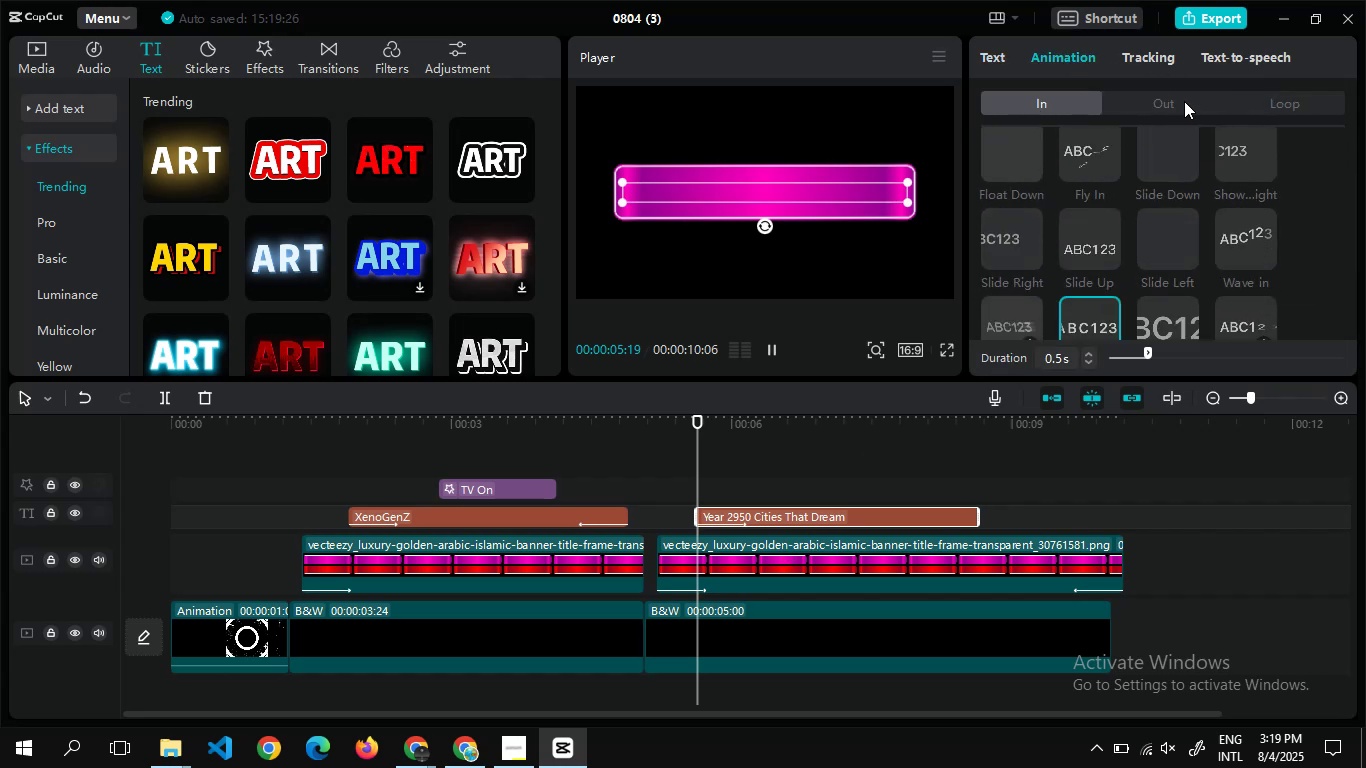 
left_click([1184, 100])
 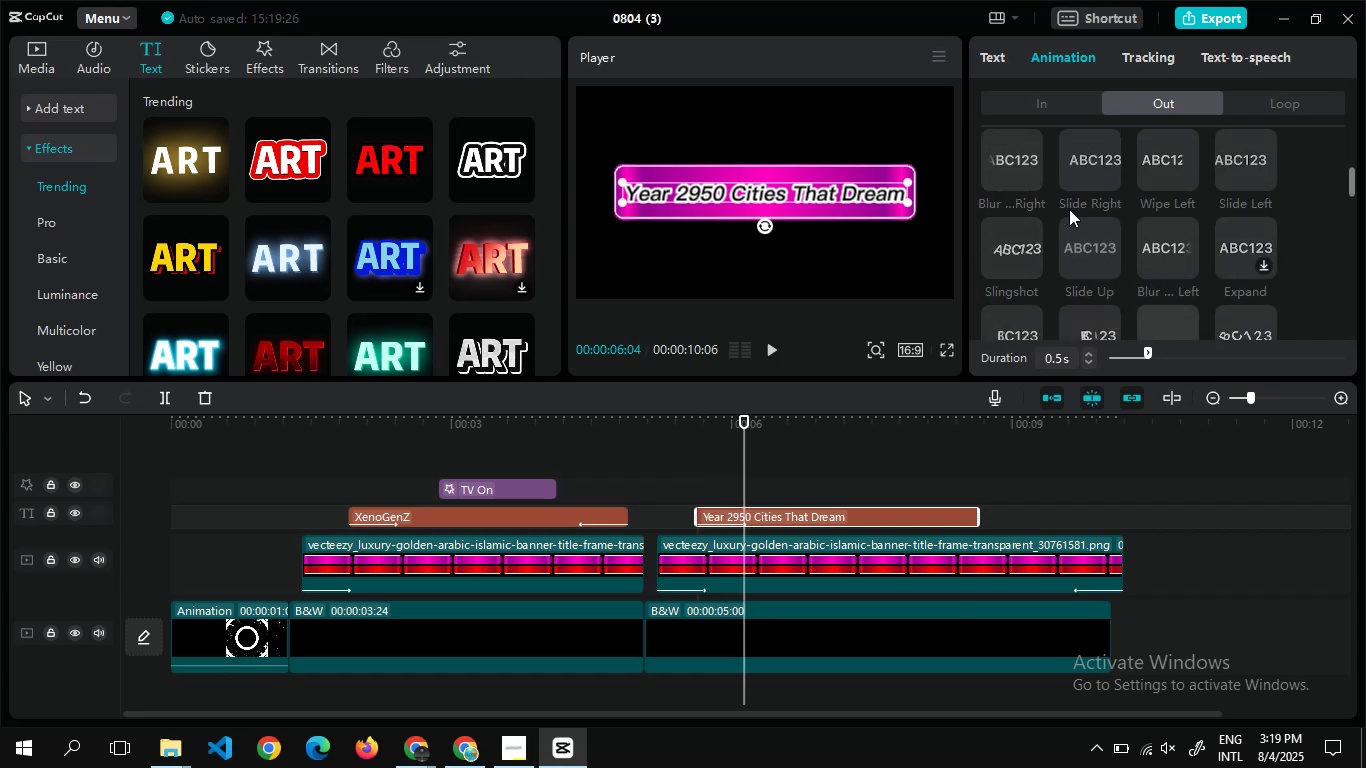 
left_click([1071, 187])
 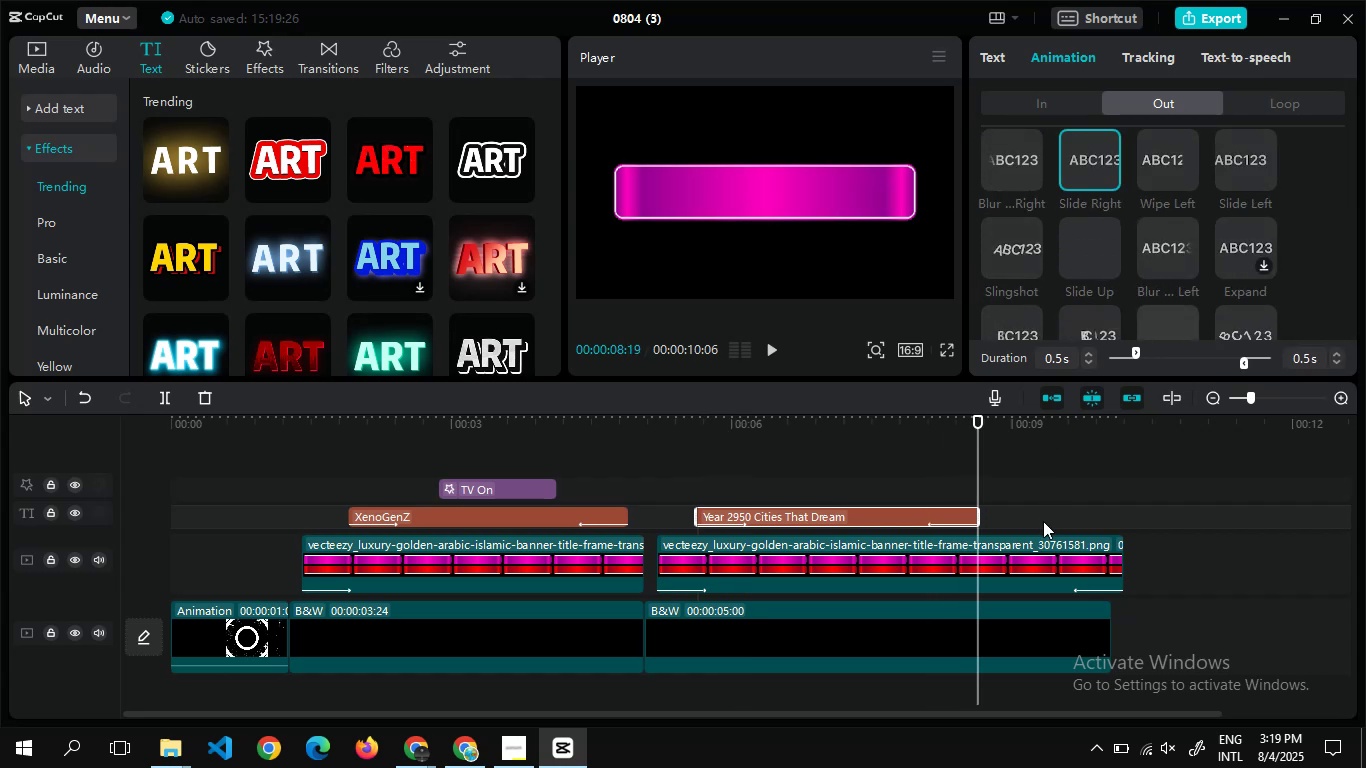 
mouse_move([1111, 566])
 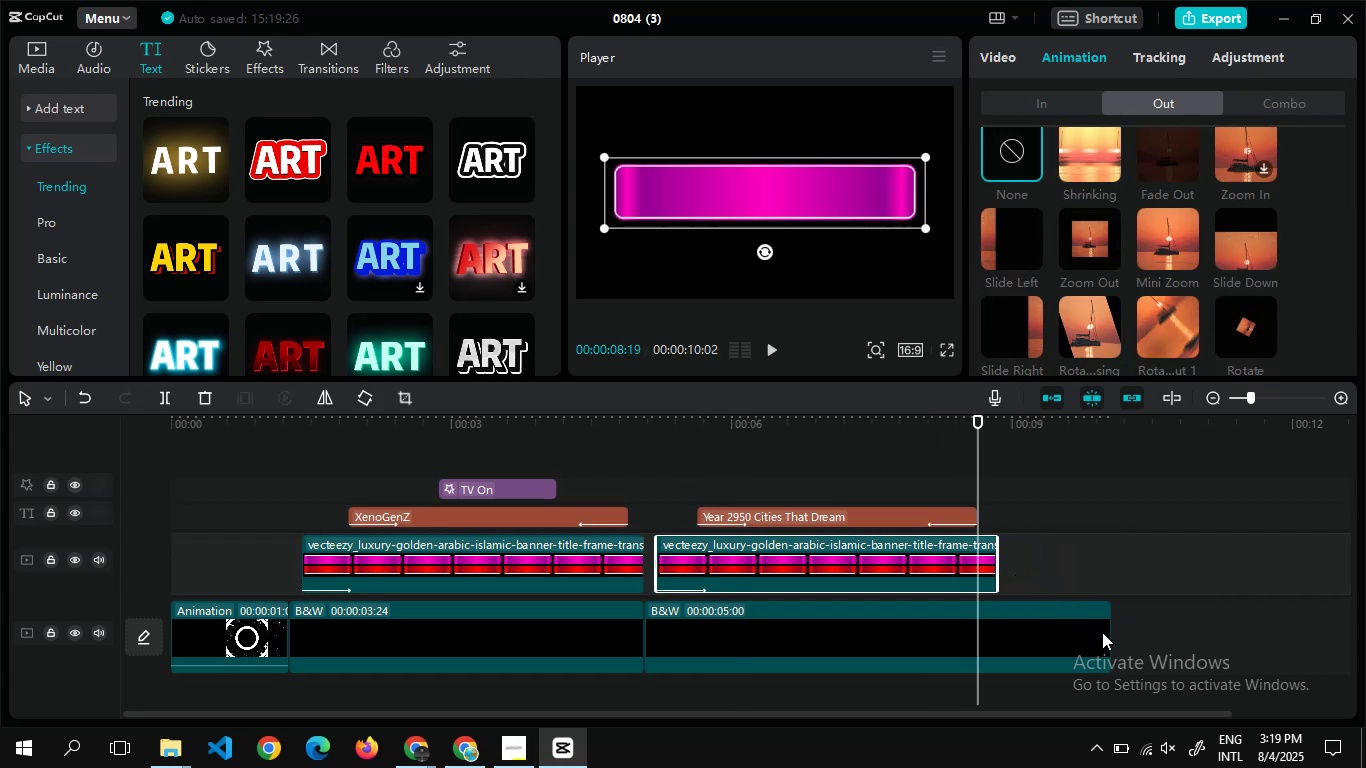 
wait(8.41)
 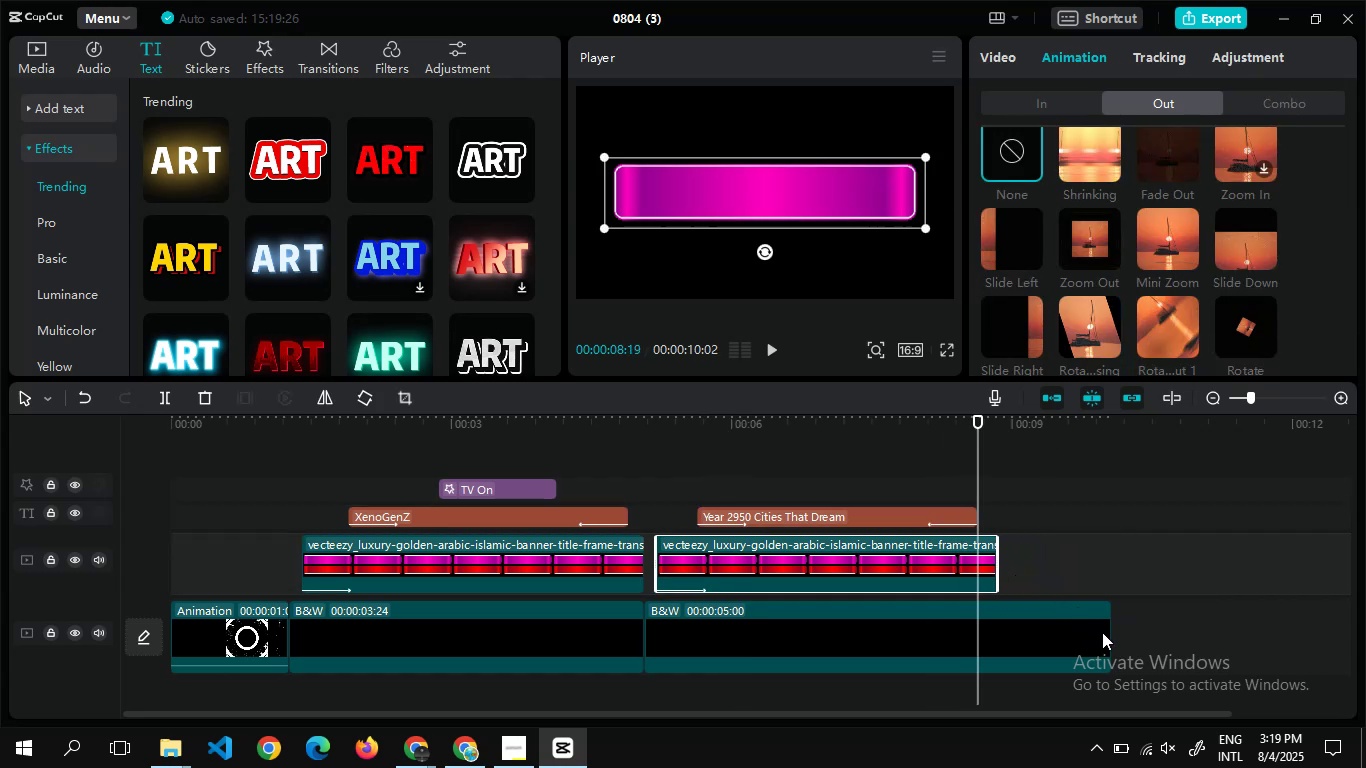 
left_click([626, 556])
 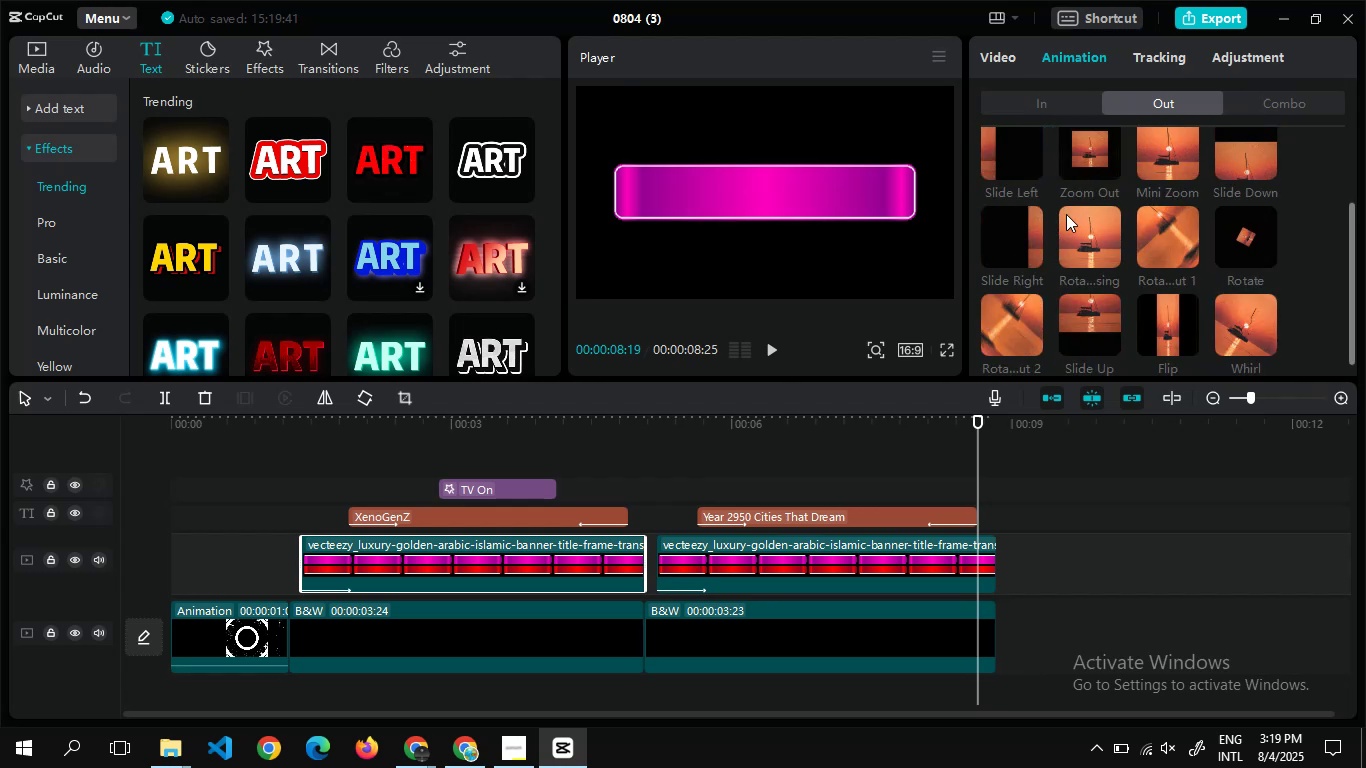 
wait(12.44)
 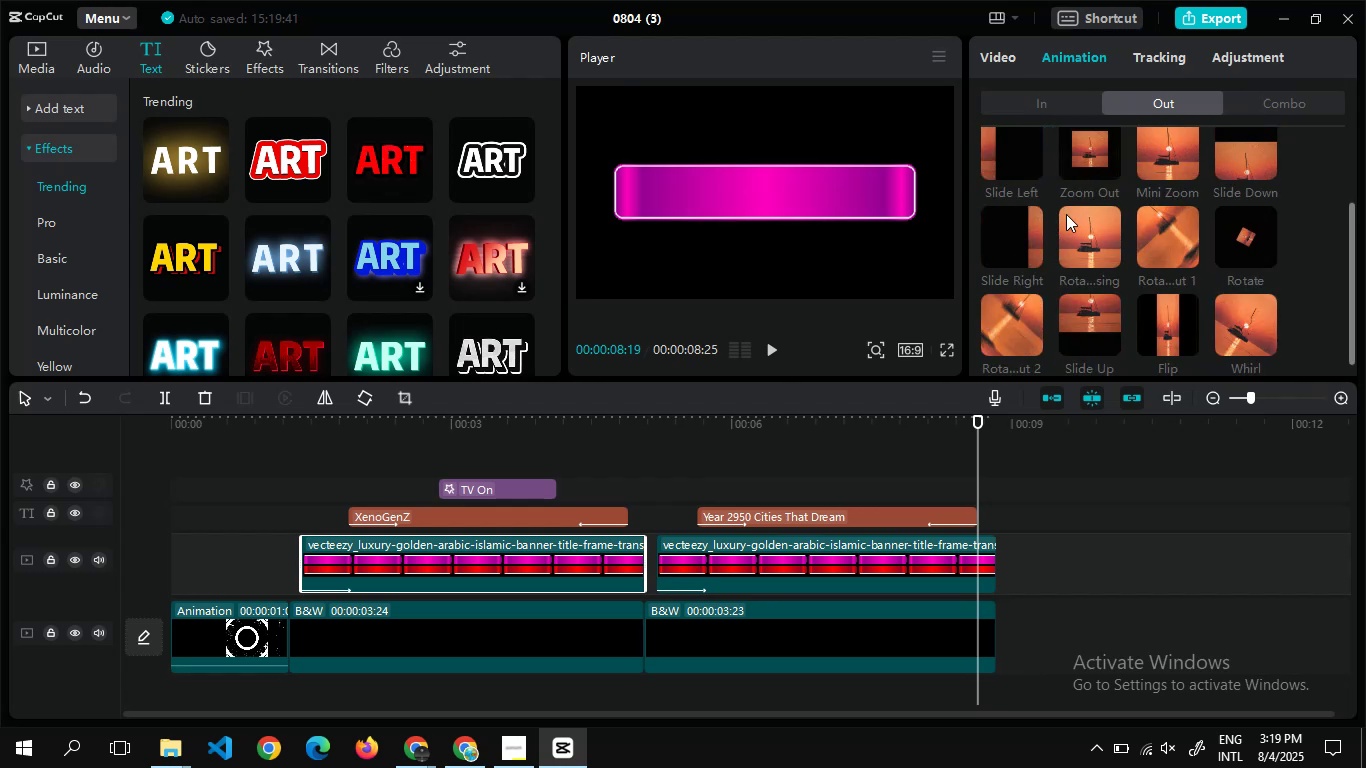 
left_click([1234, 286])
 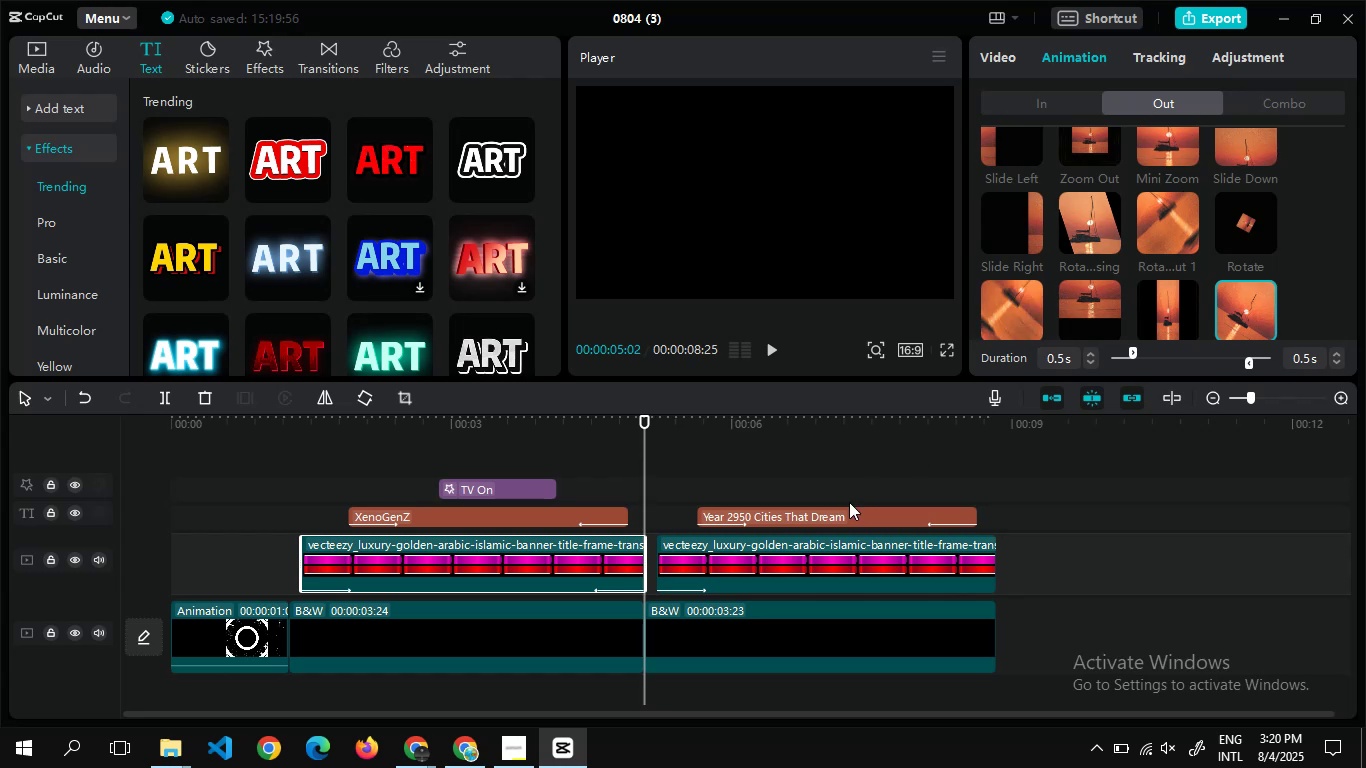 
left_click([825, 562])
 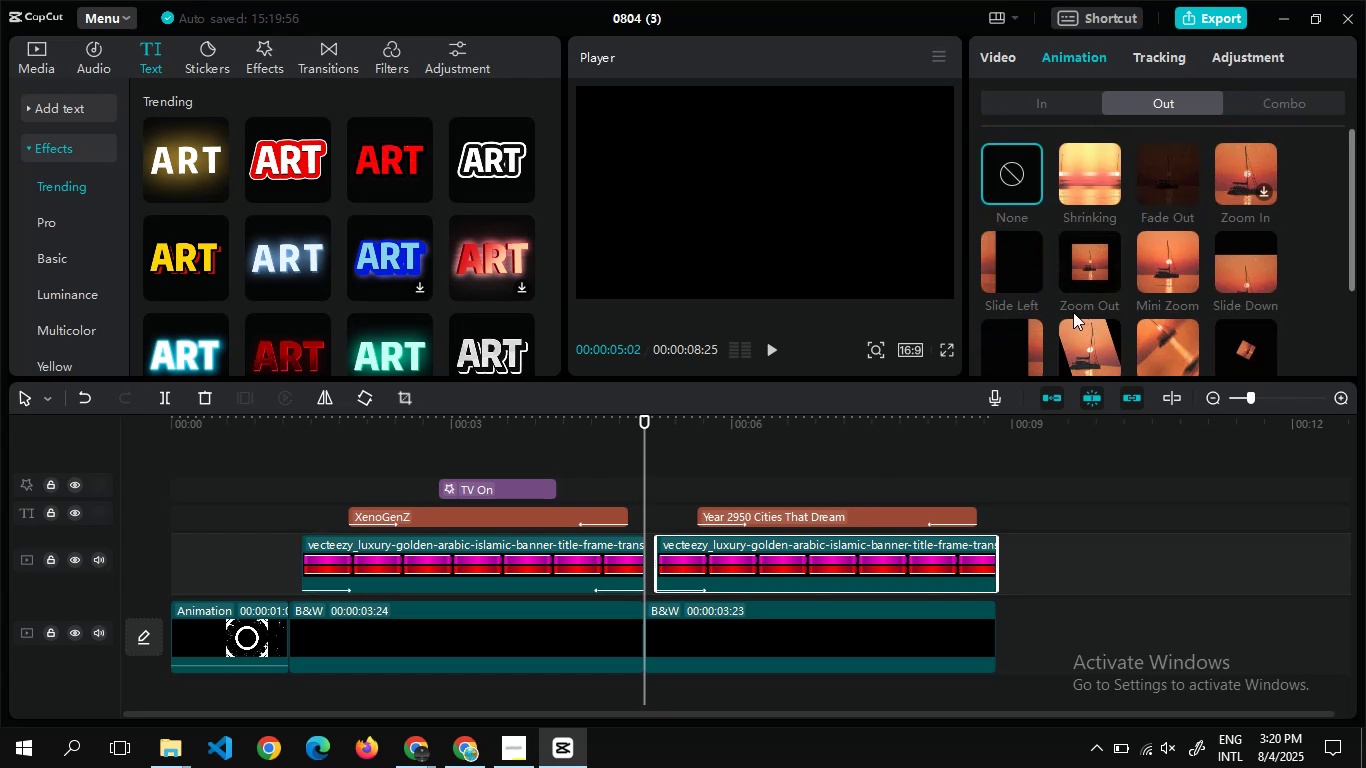 
left_click([1026, 279])
 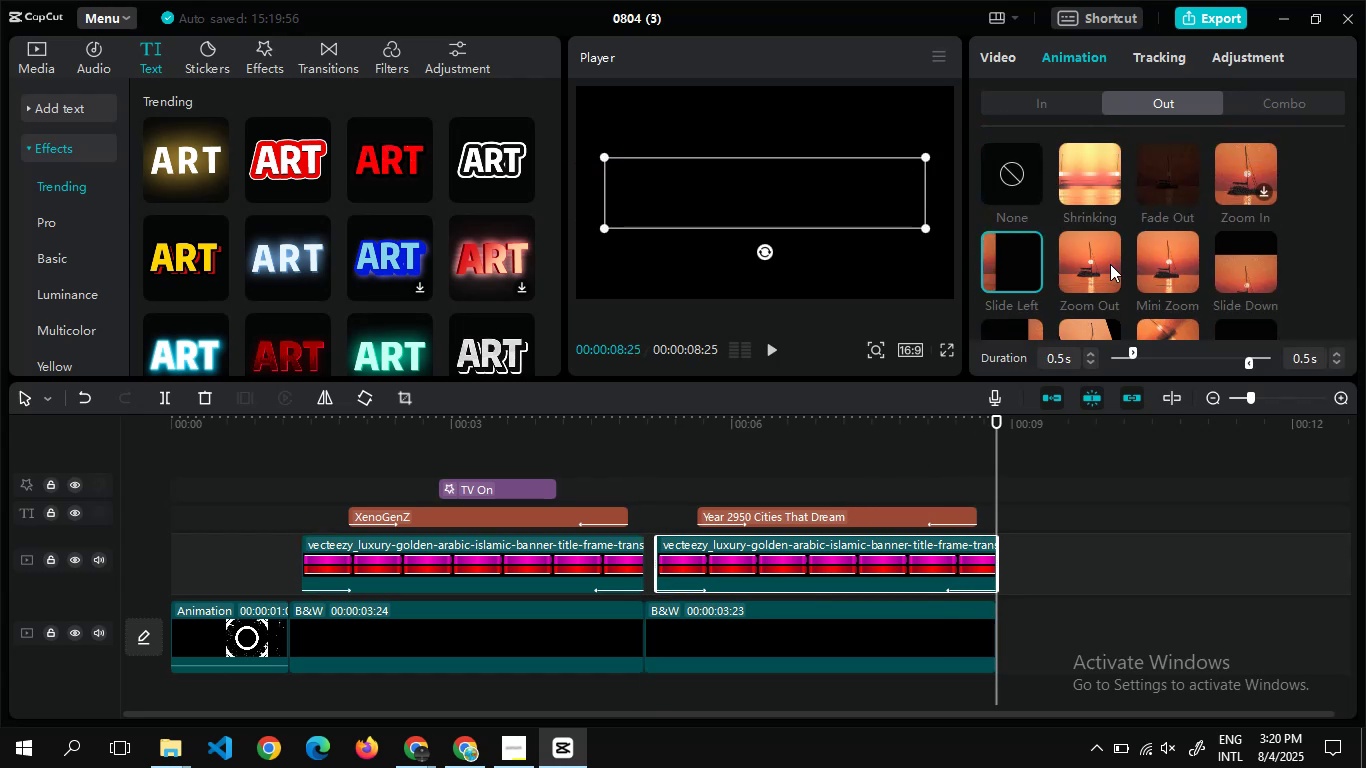 
left_click([1110, 266])
 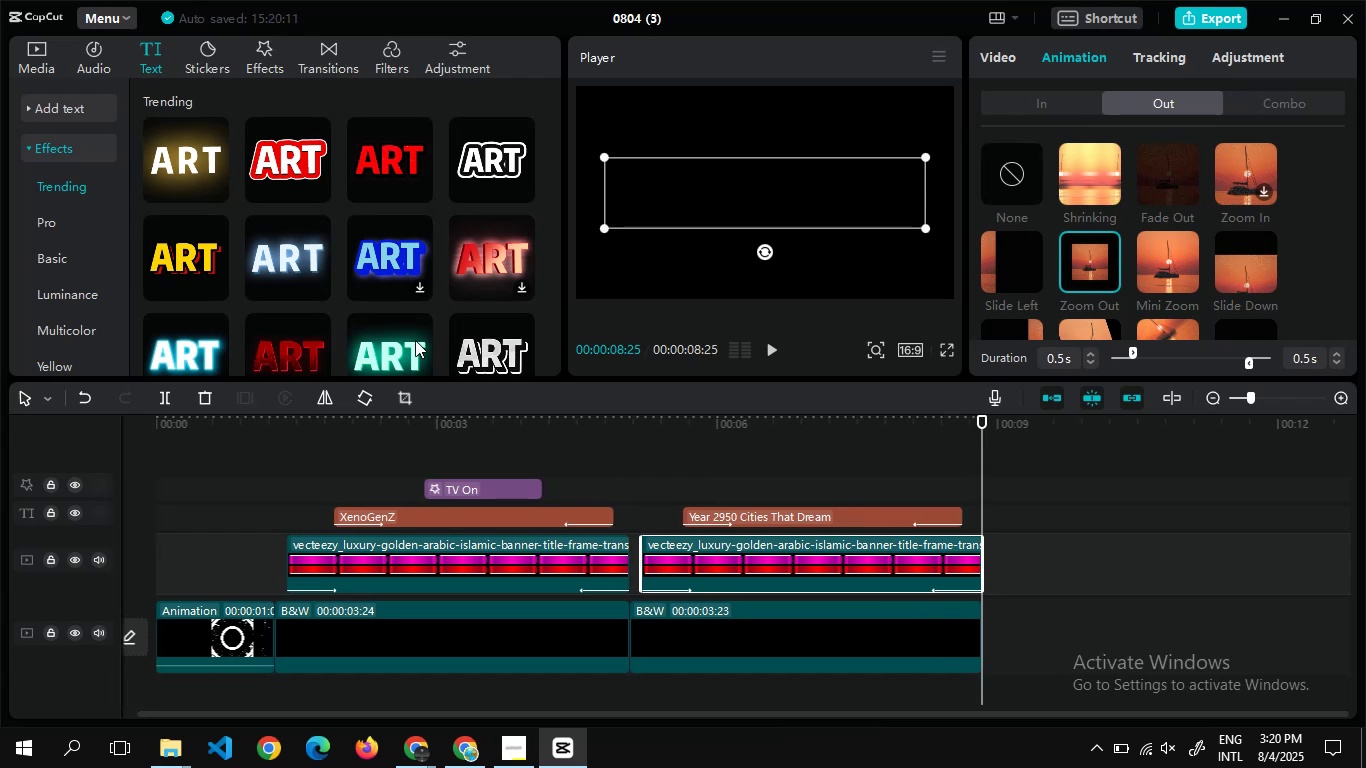 
wait(7.53)
 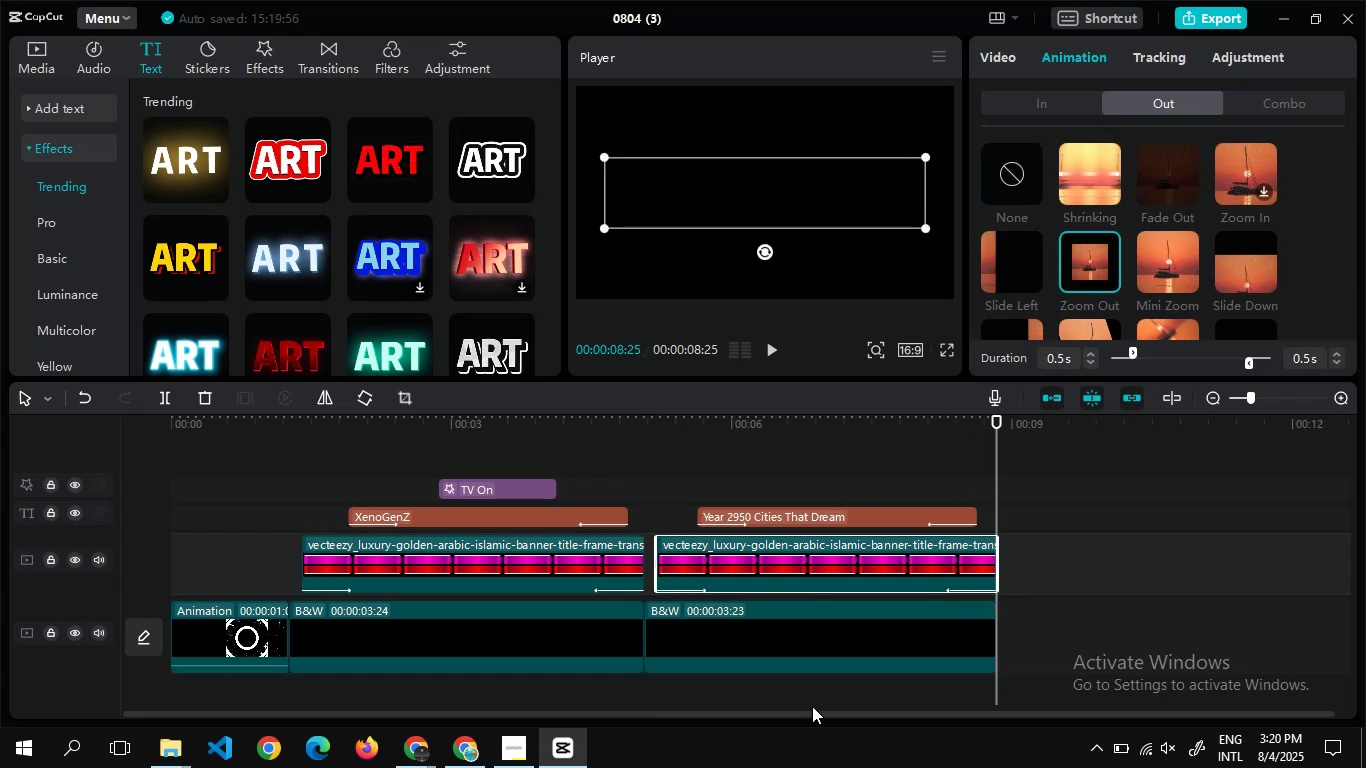 
double_click([756, 475])
 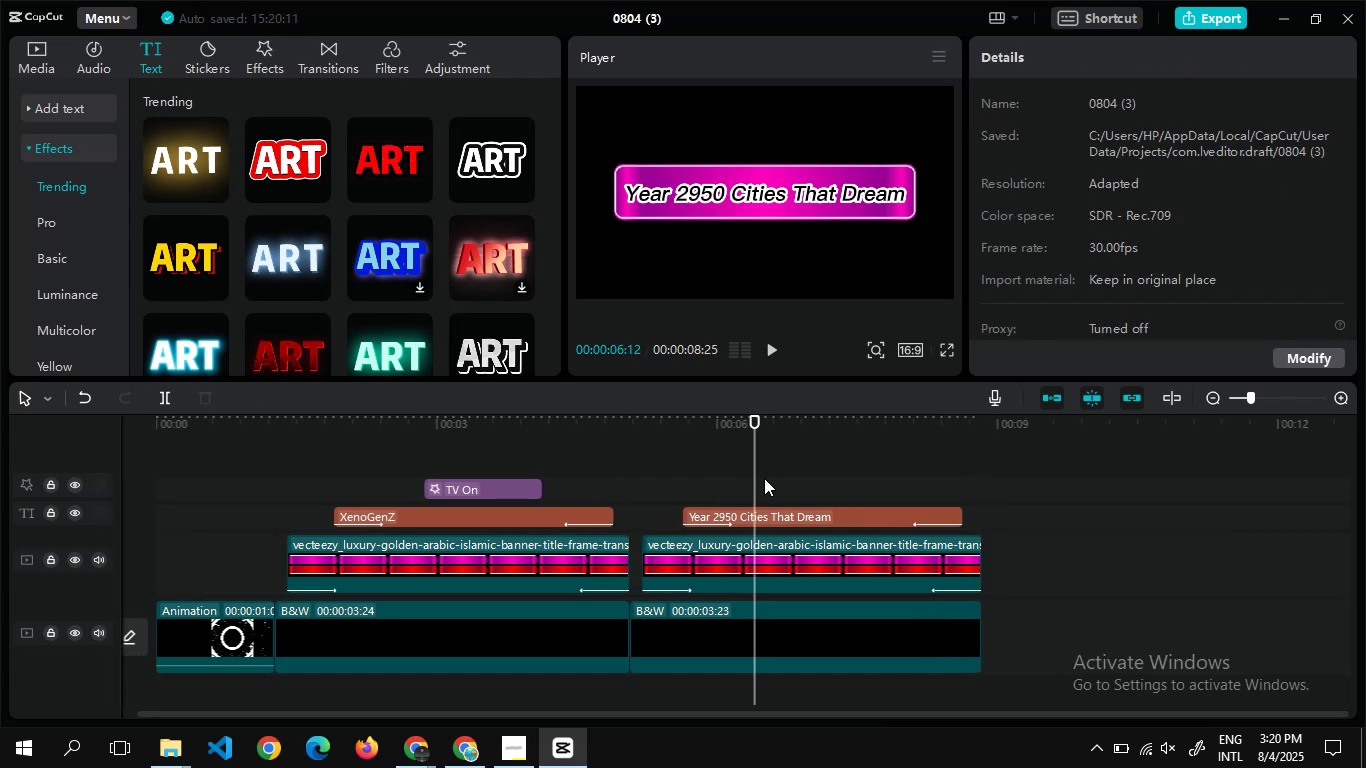 
double_click([764, 478])
 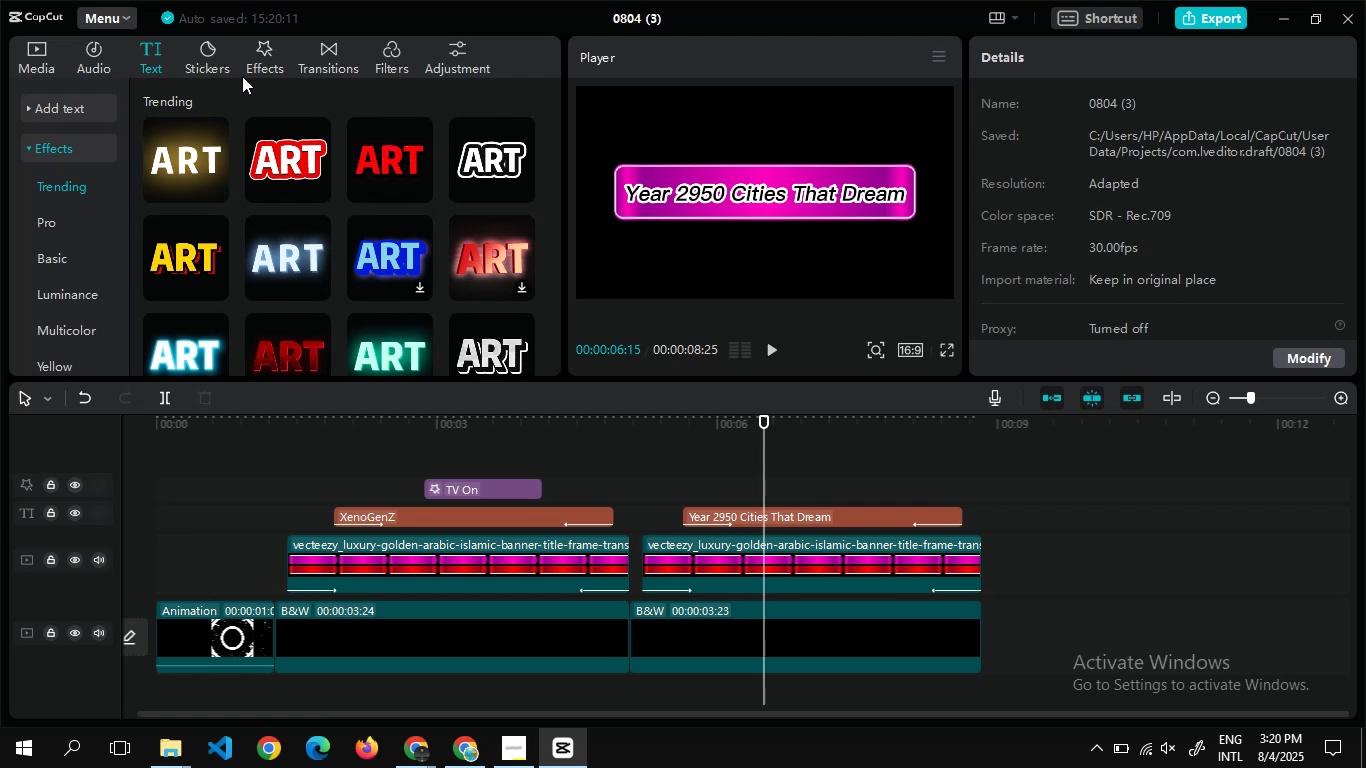 
wait(5.79)
 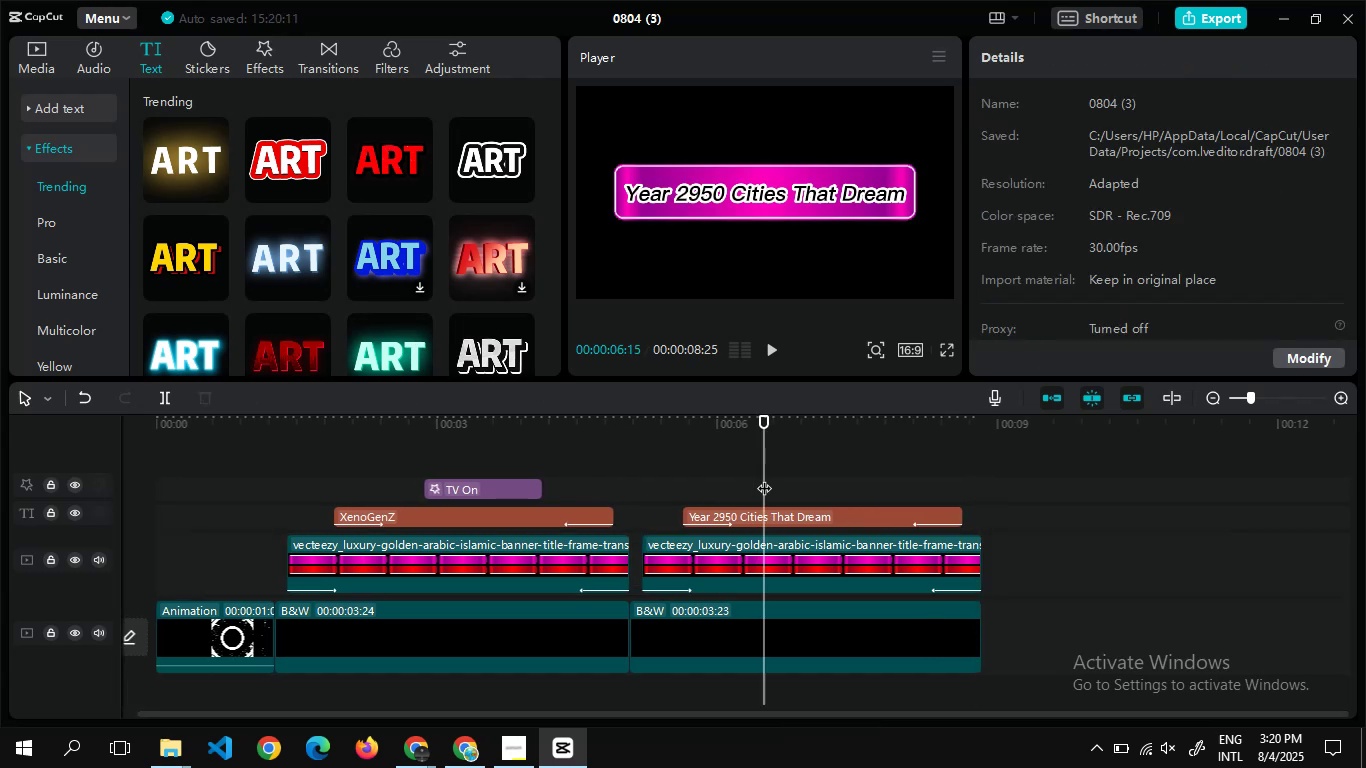 
left_click([259, 30])
 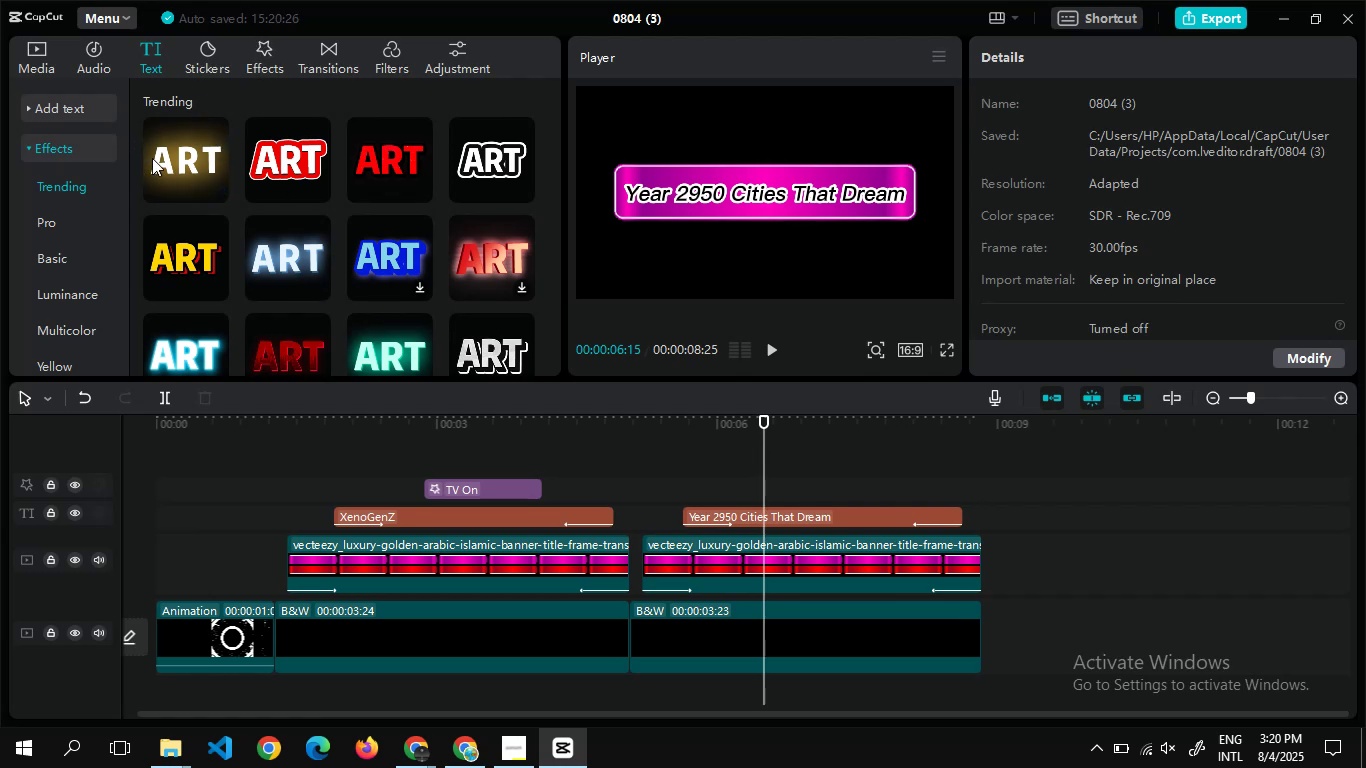 
wait(6.47)
 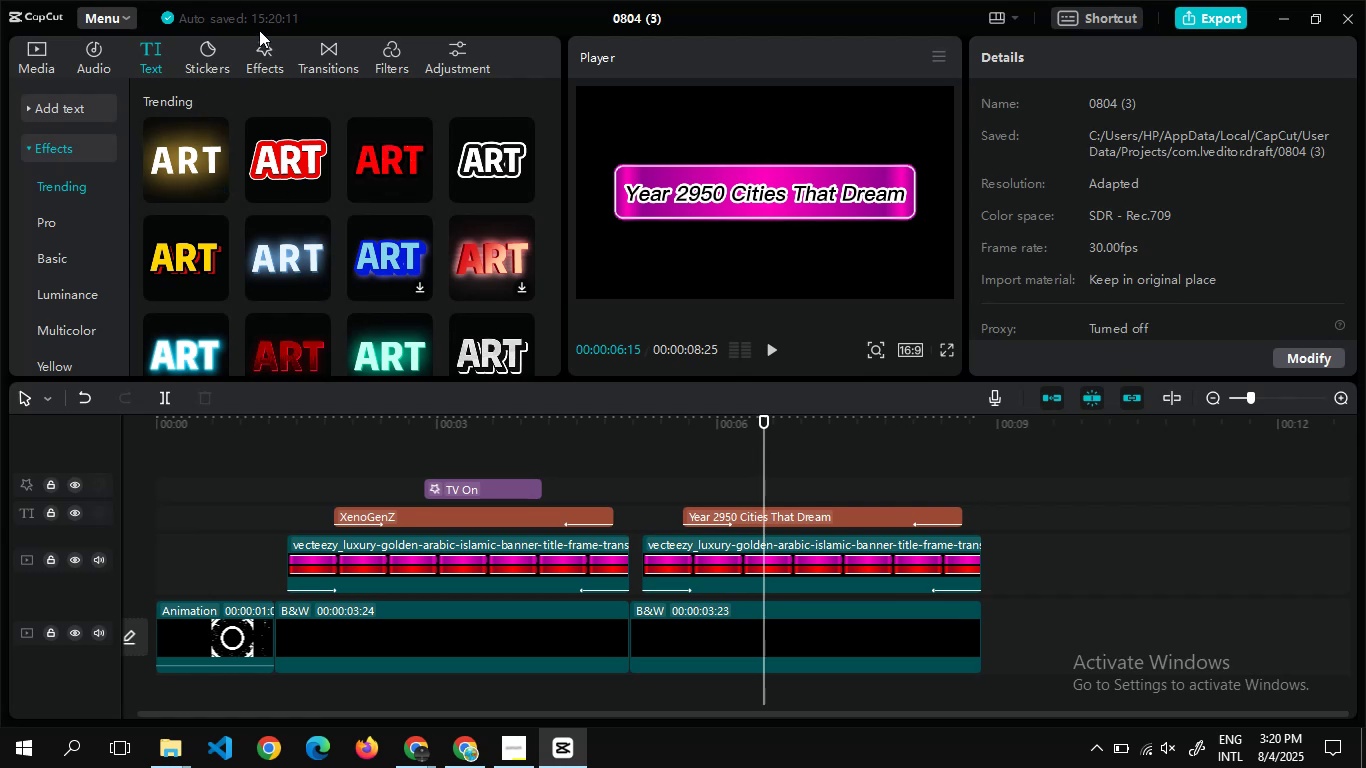 
left_click([256, 59])
 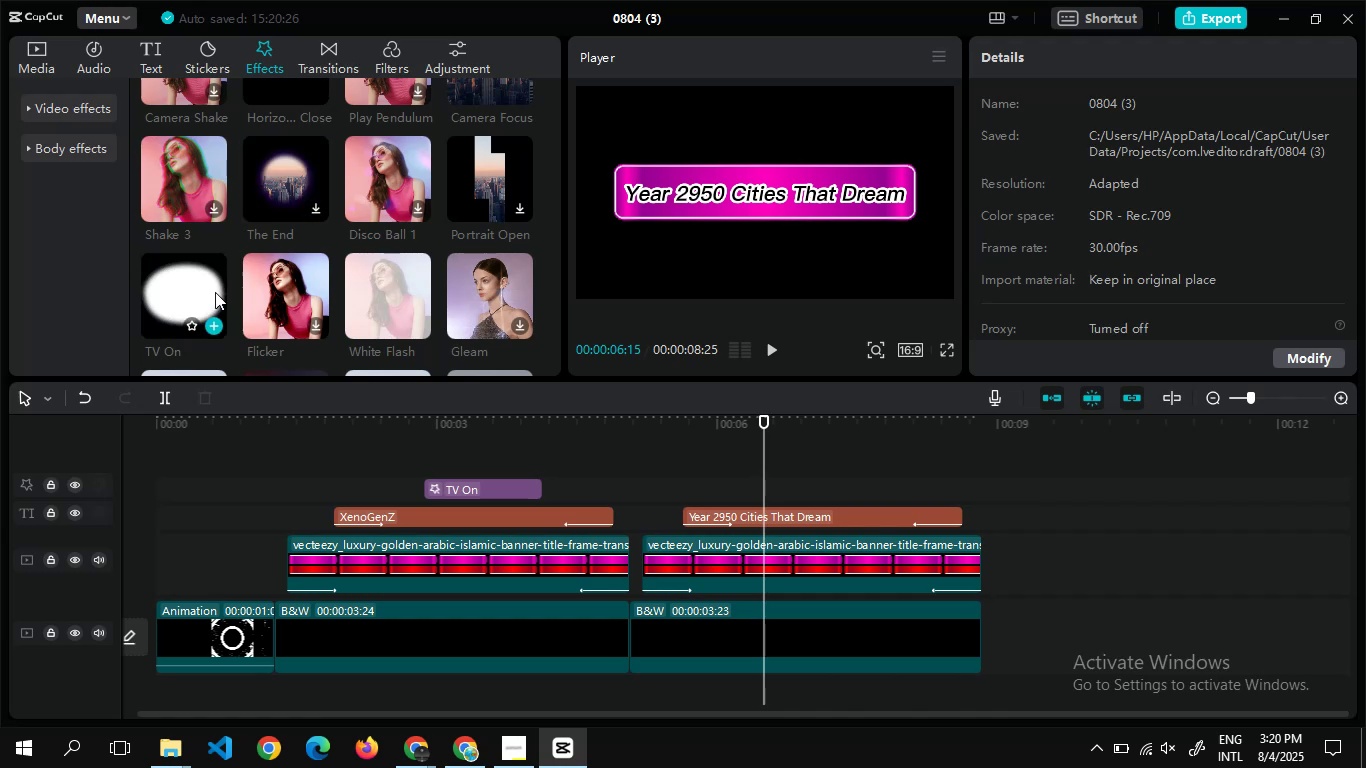 
left_click([213, 326])
 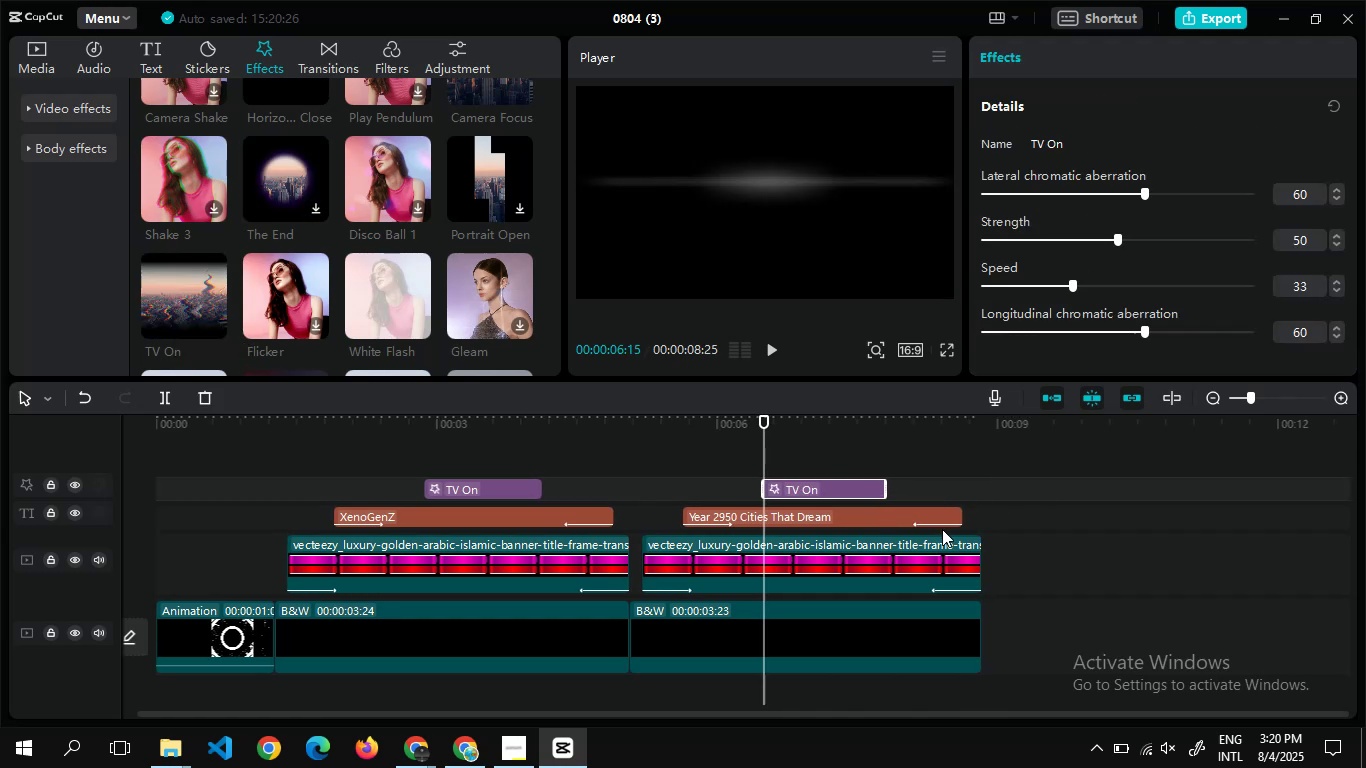 
wait(7.61)
 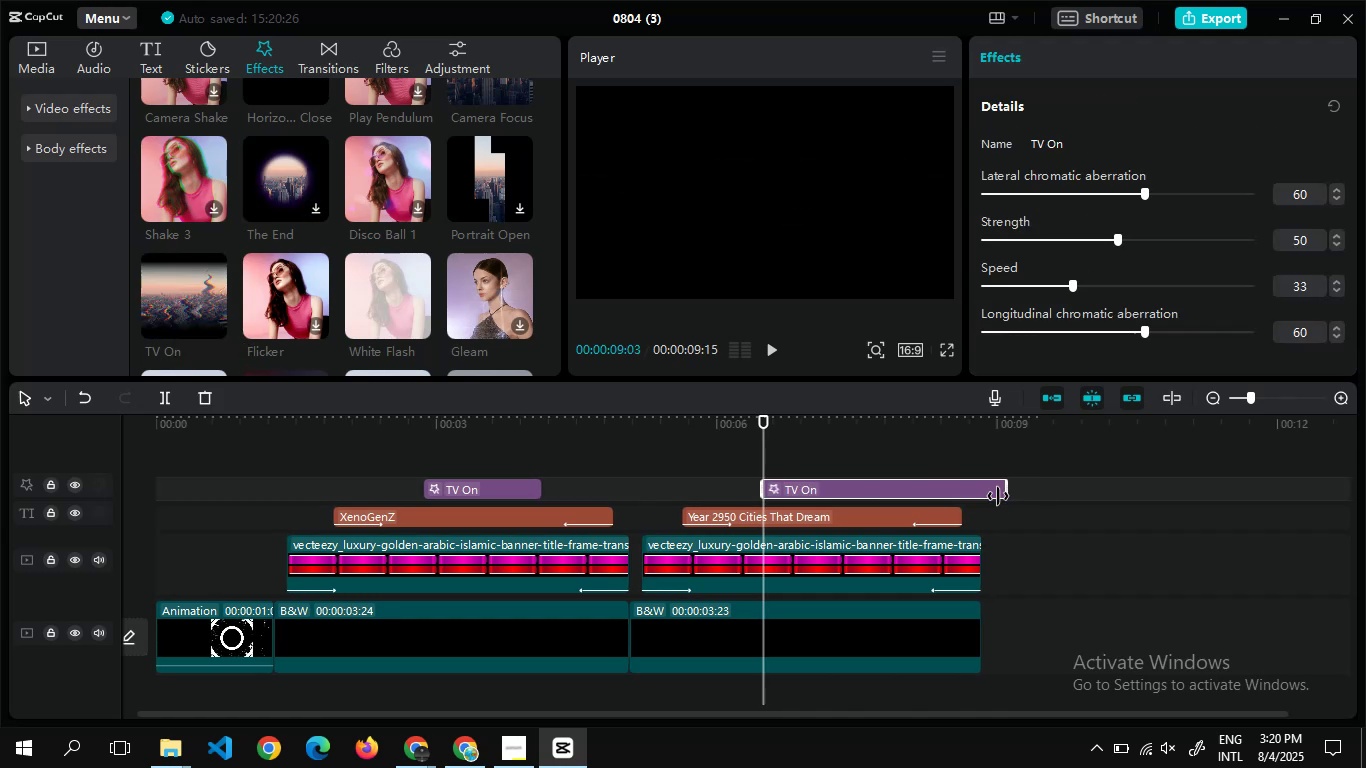 
double_click([996, 522])
 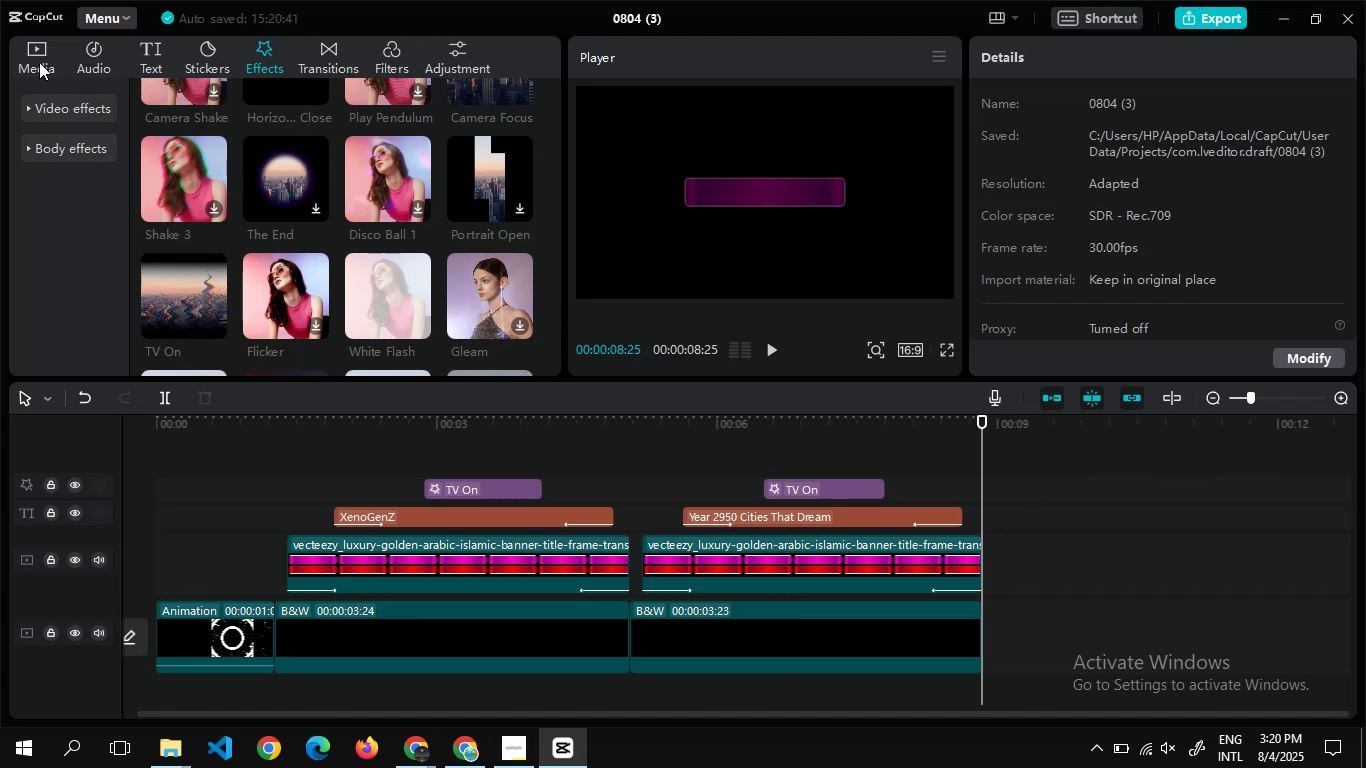 
left_click([39, 62])
 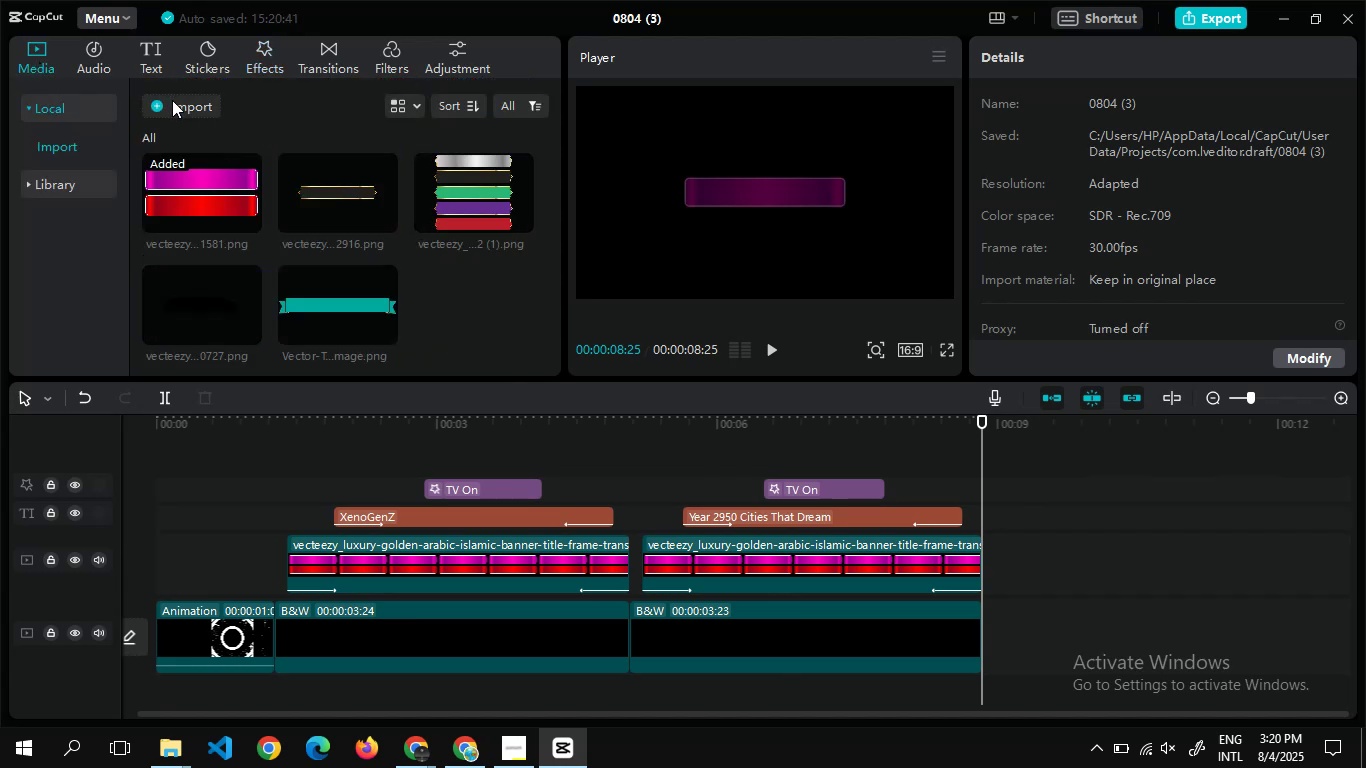 
left_click([172, 101])
 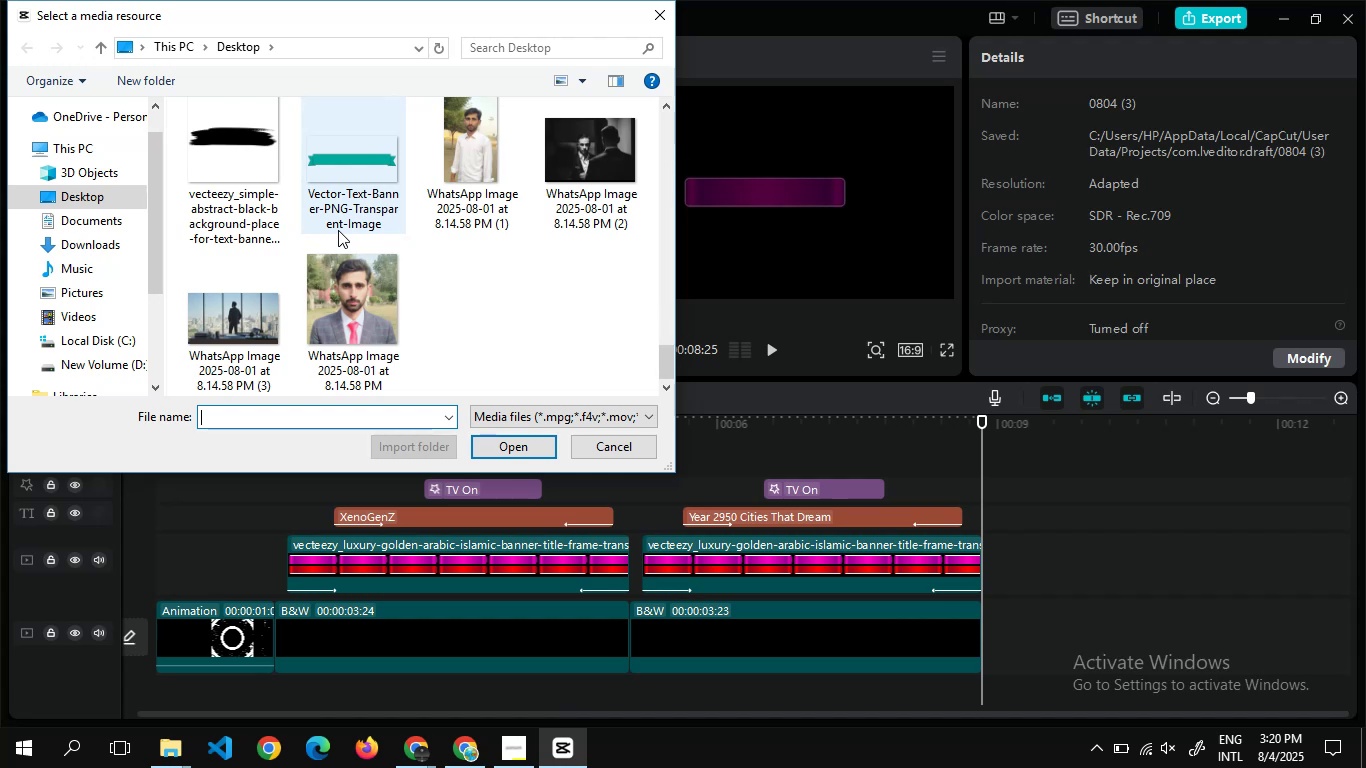 
wait(12.63)
 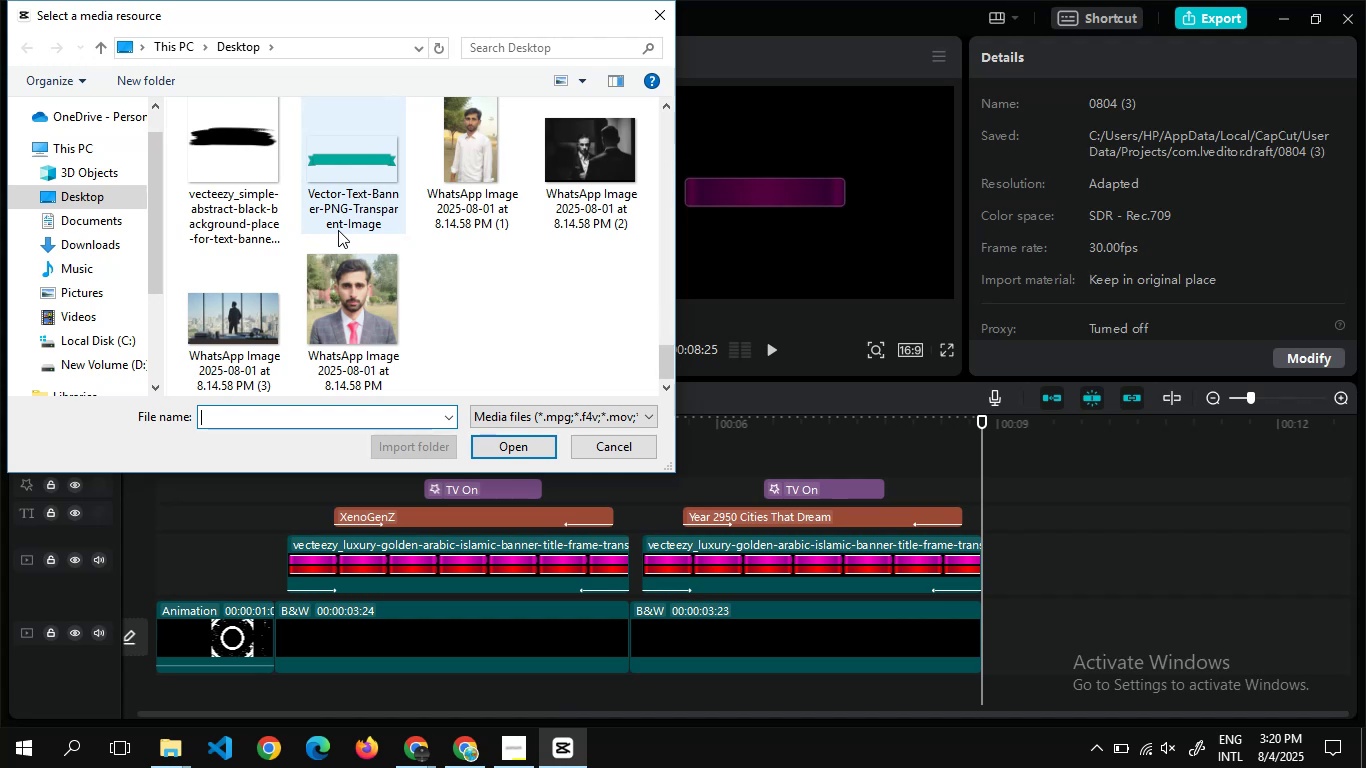 
double_click([232, 316])
 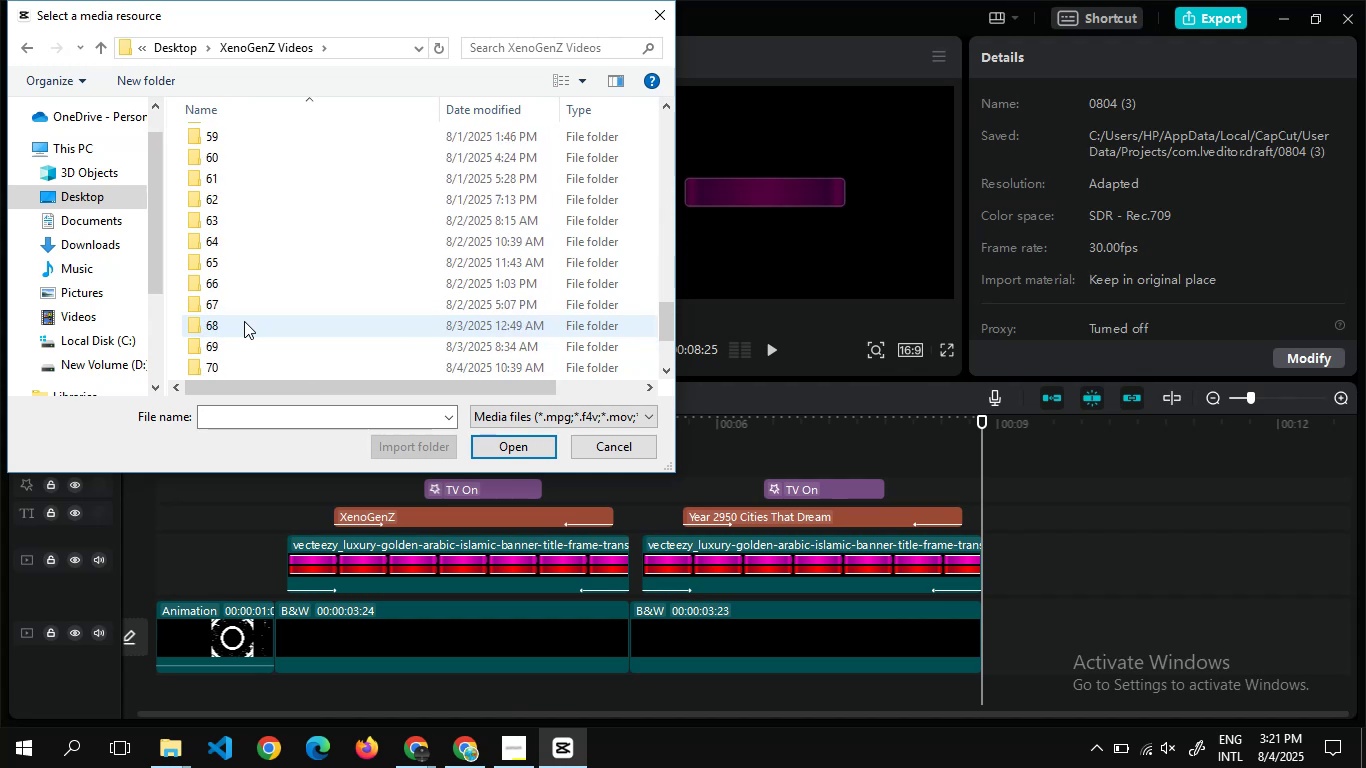 
wait(7.73)
 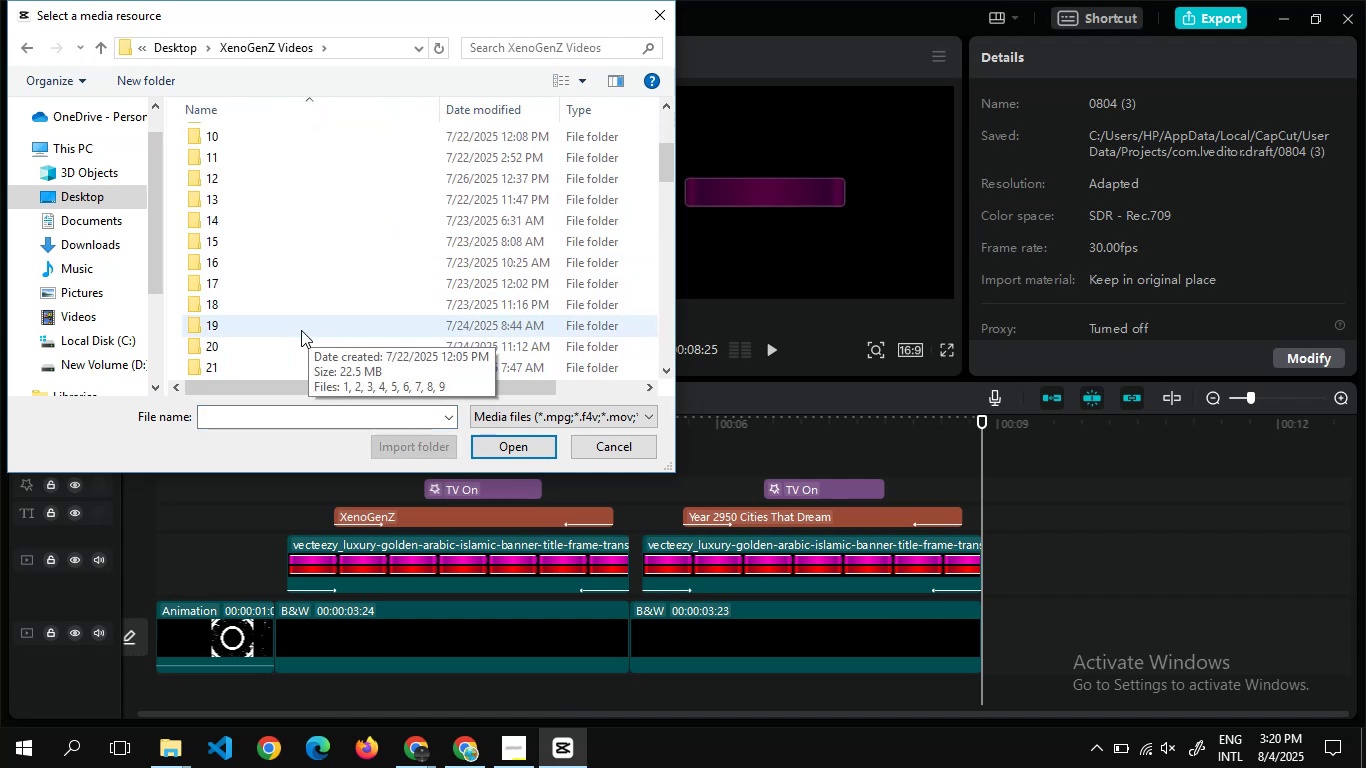 
double_click([231, 295])
 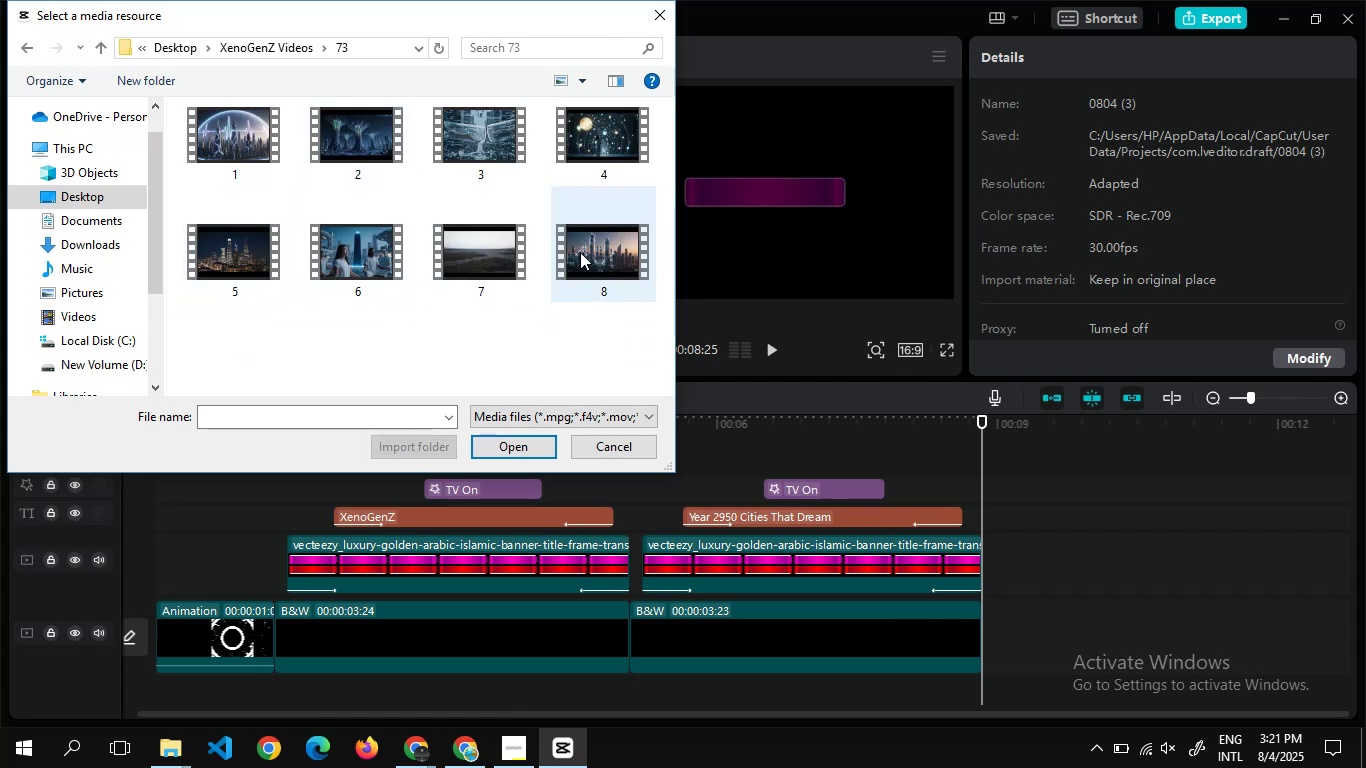 
left_click([580, 252])
 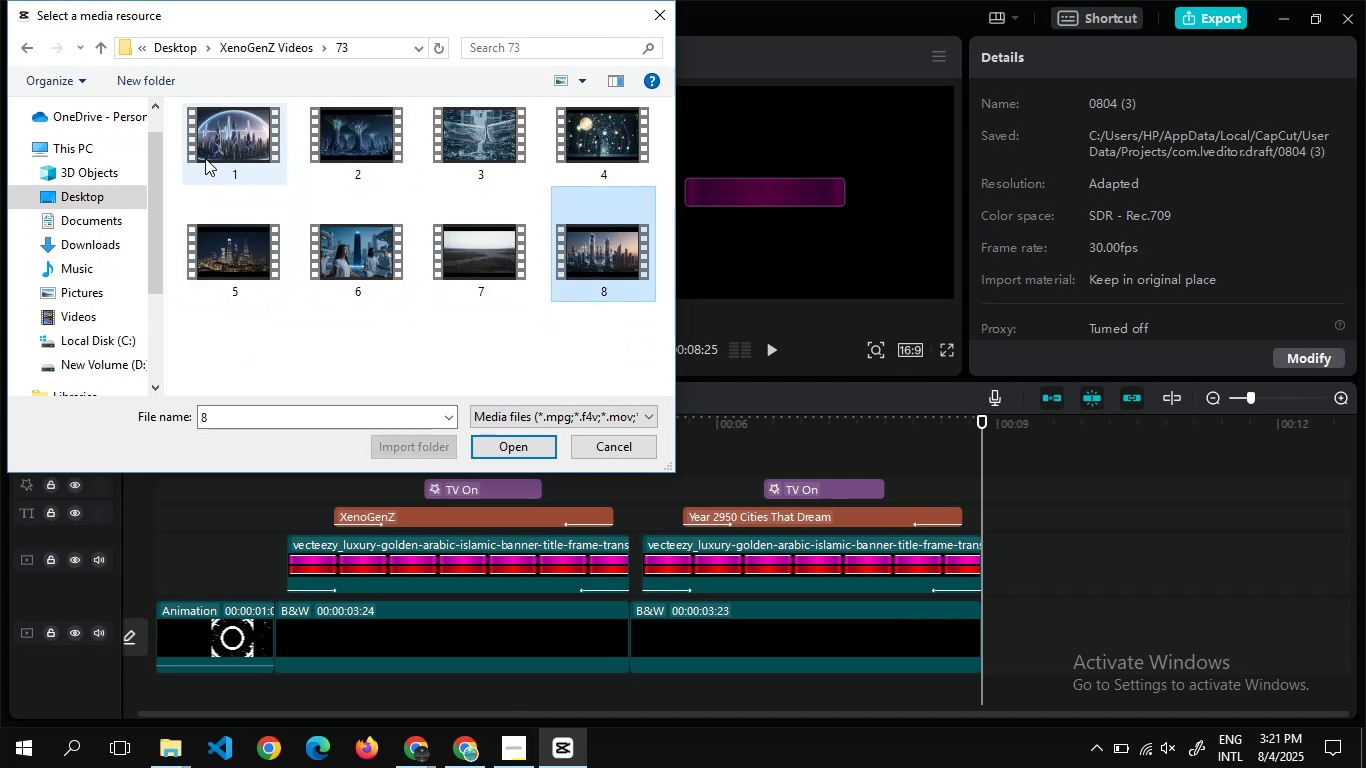 
key(Control+A)
 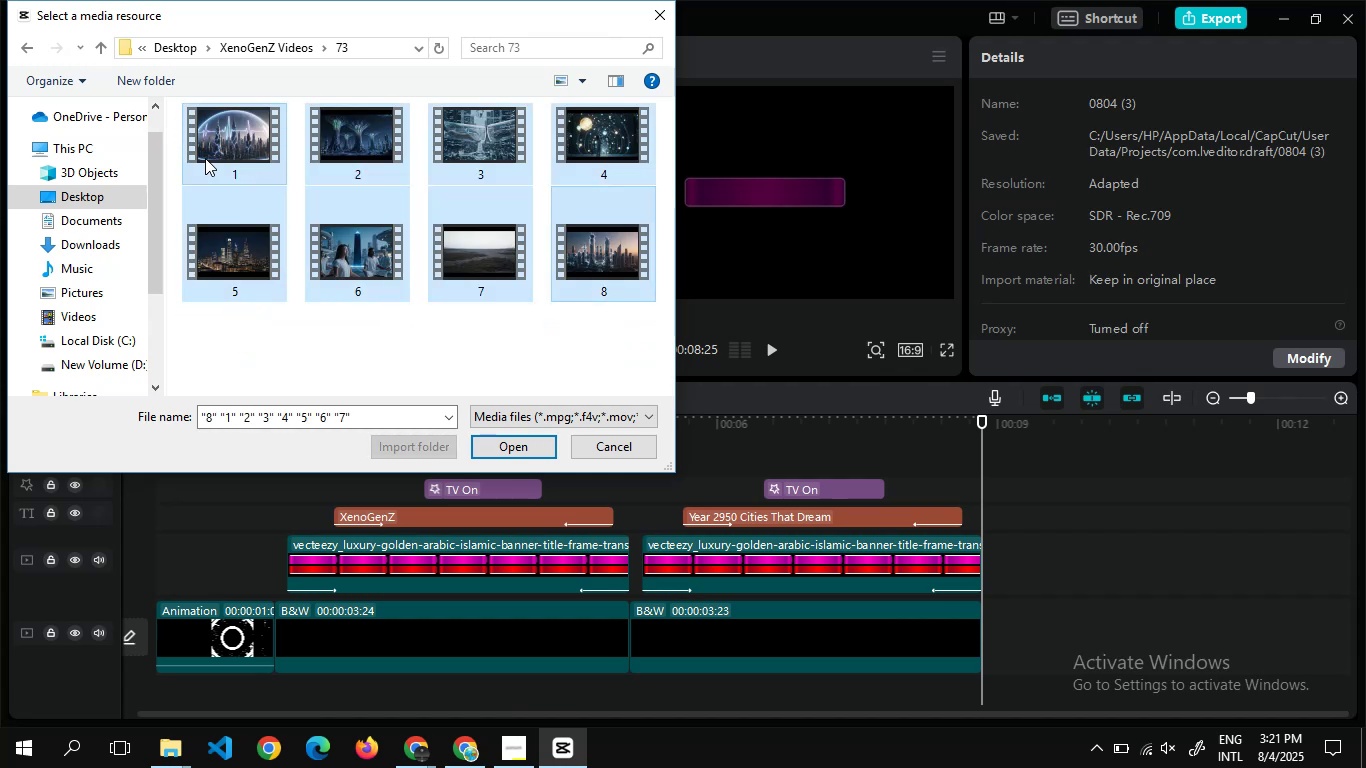 
hold_key(key=Enter, duration=0.38)
 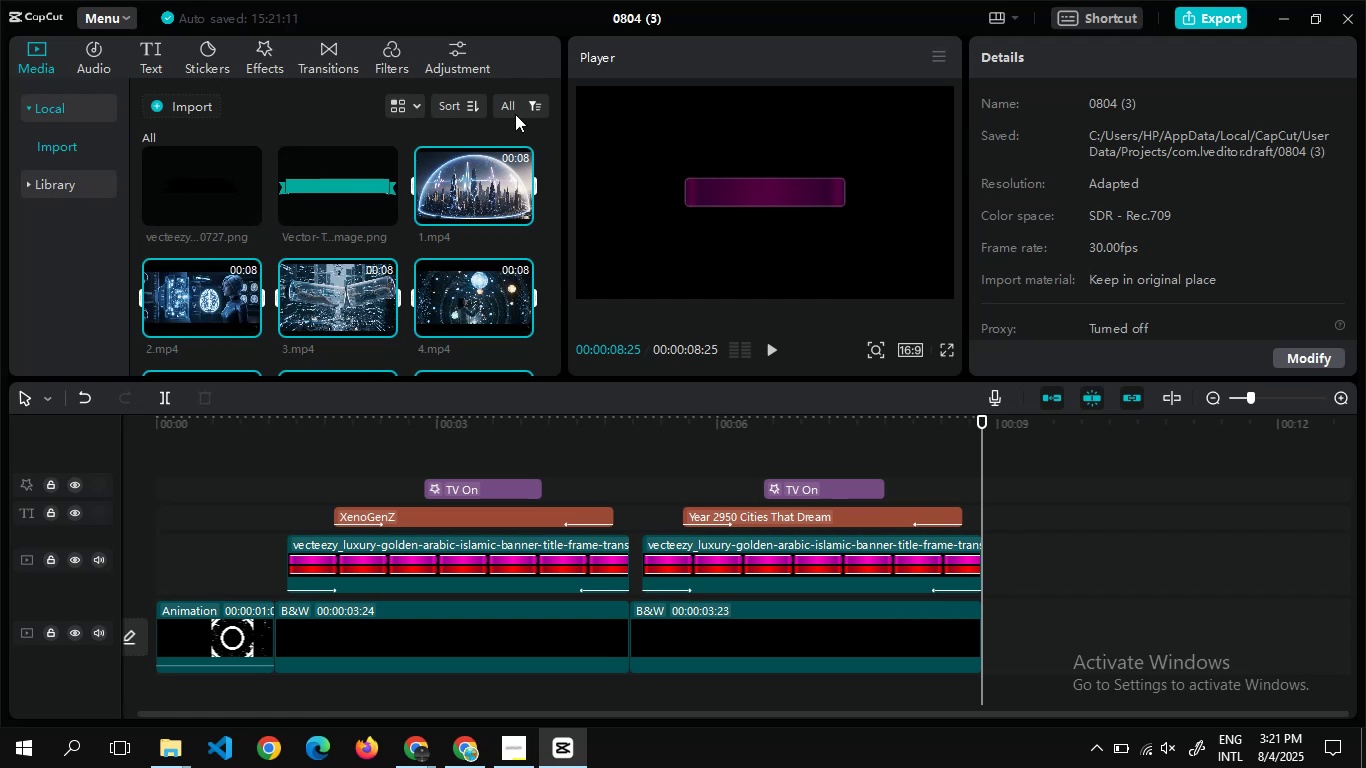 
left_click([465, 154])
 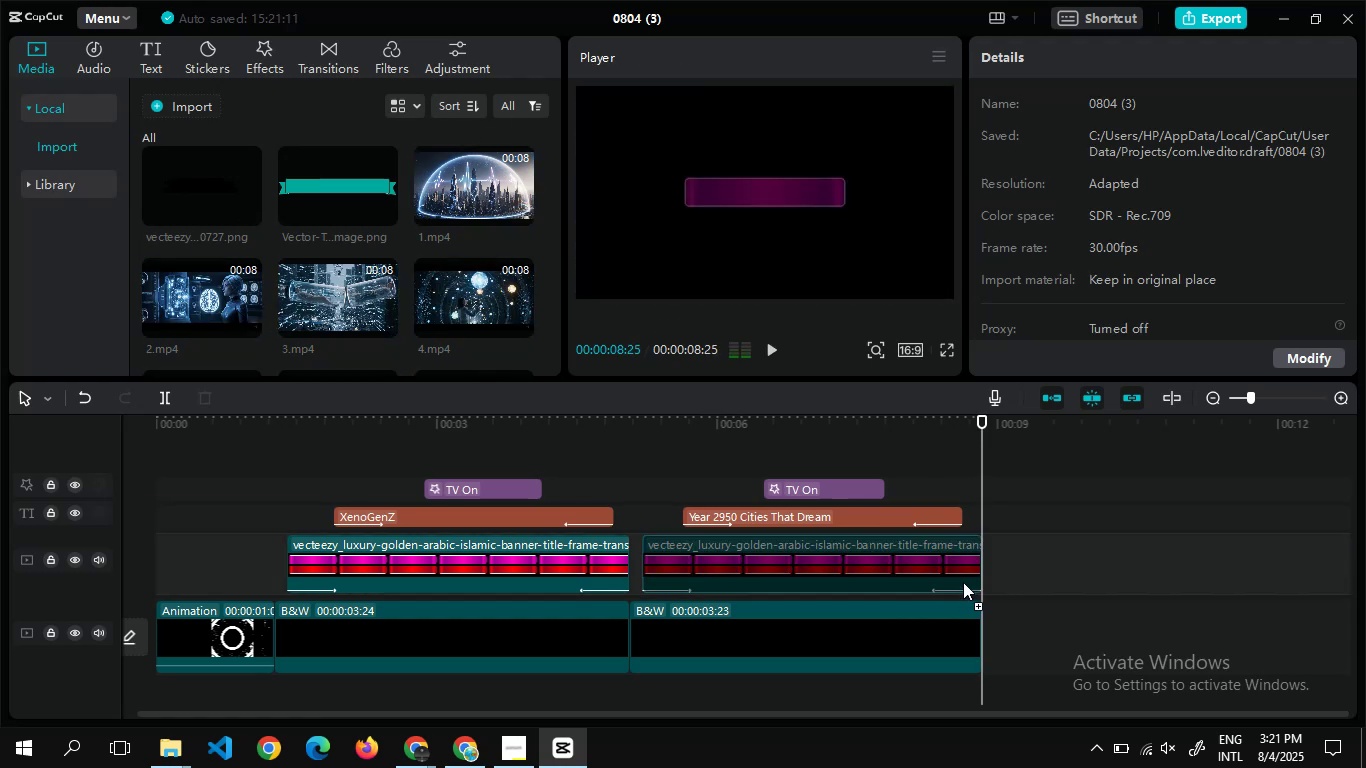 
mouse_move([1006, 600])
 